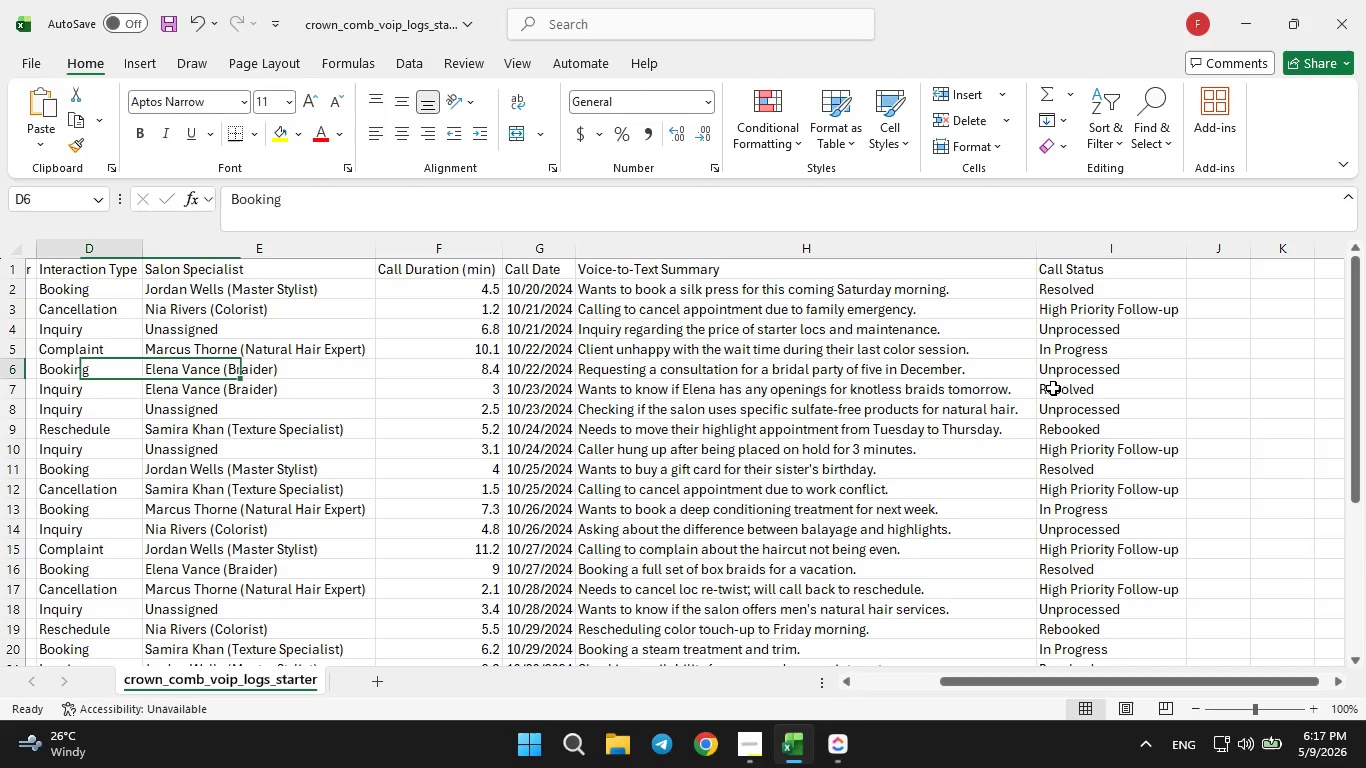 
key(ArrowLeft)
 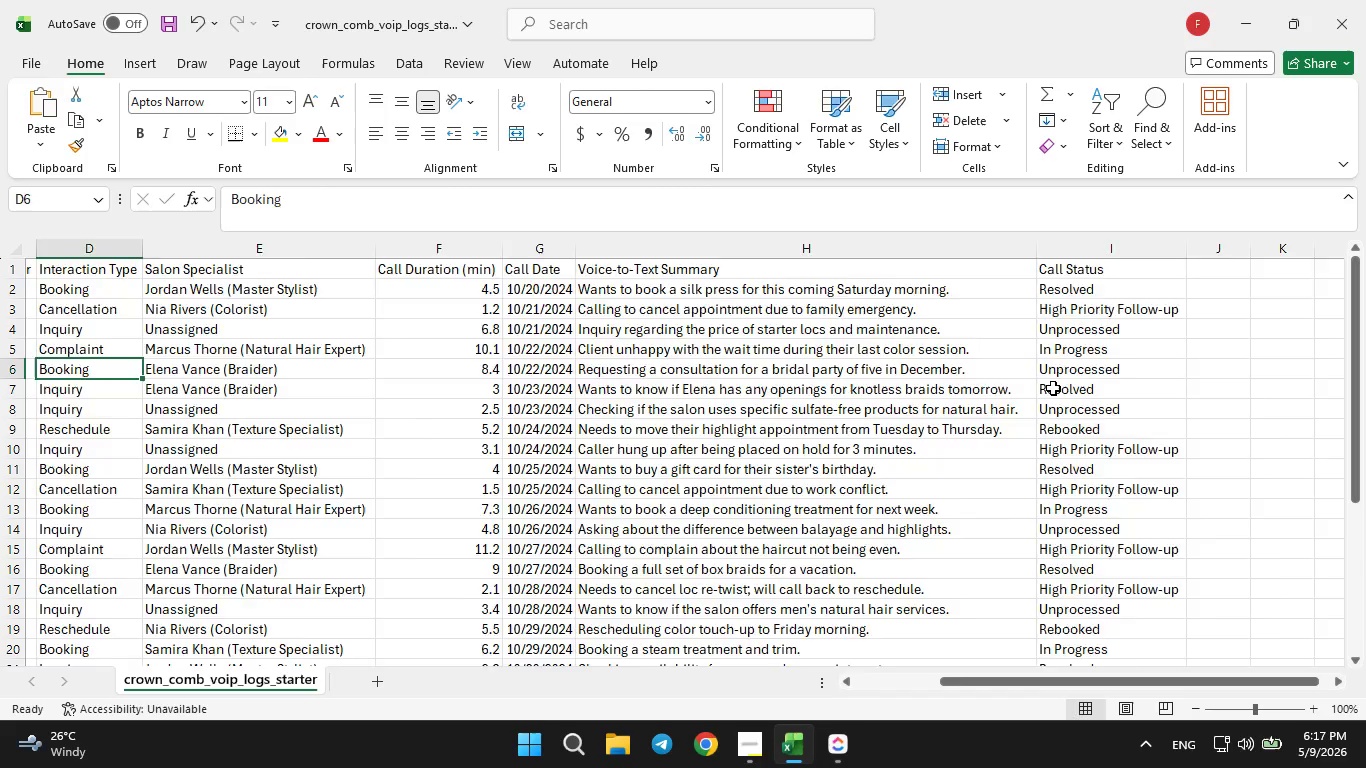 
key(ArrowLeft)
 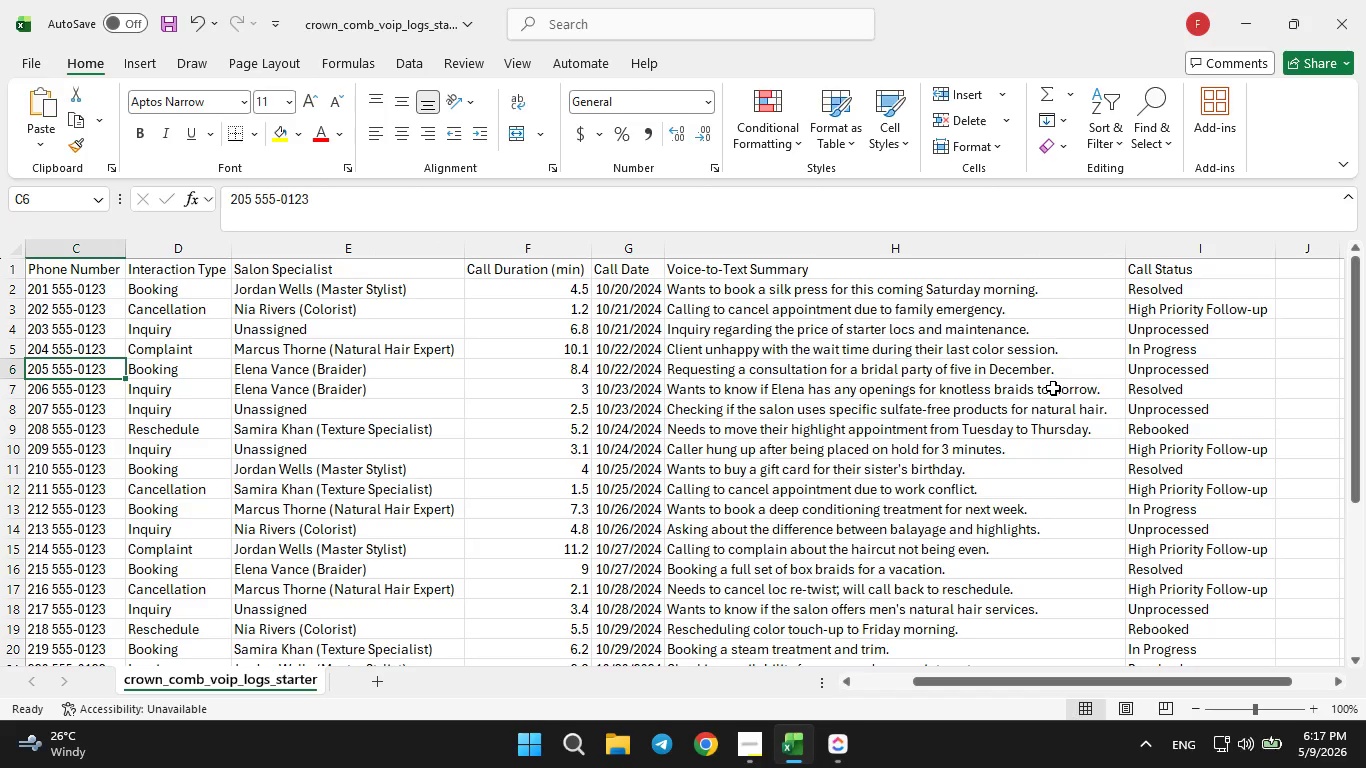 
key(ArrowLeft)
 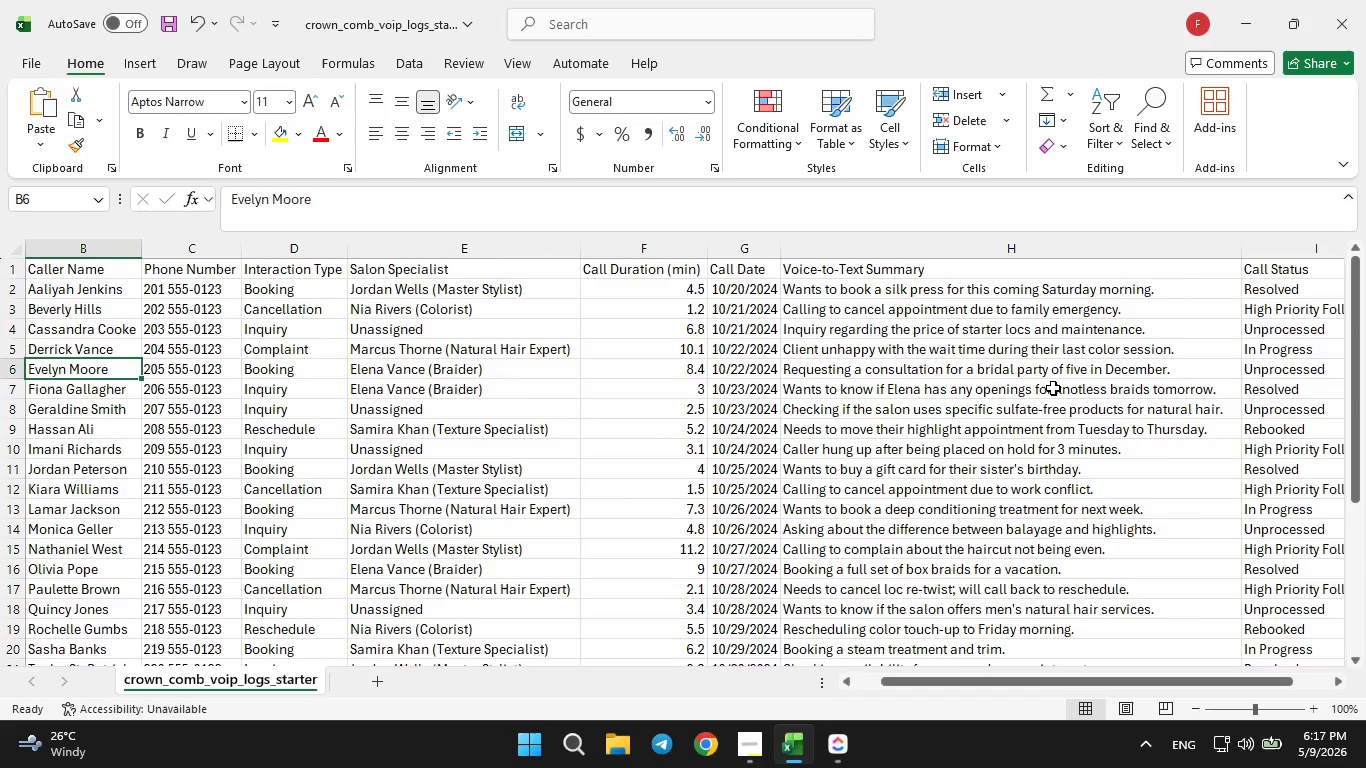 
key(ArrowLeft)
 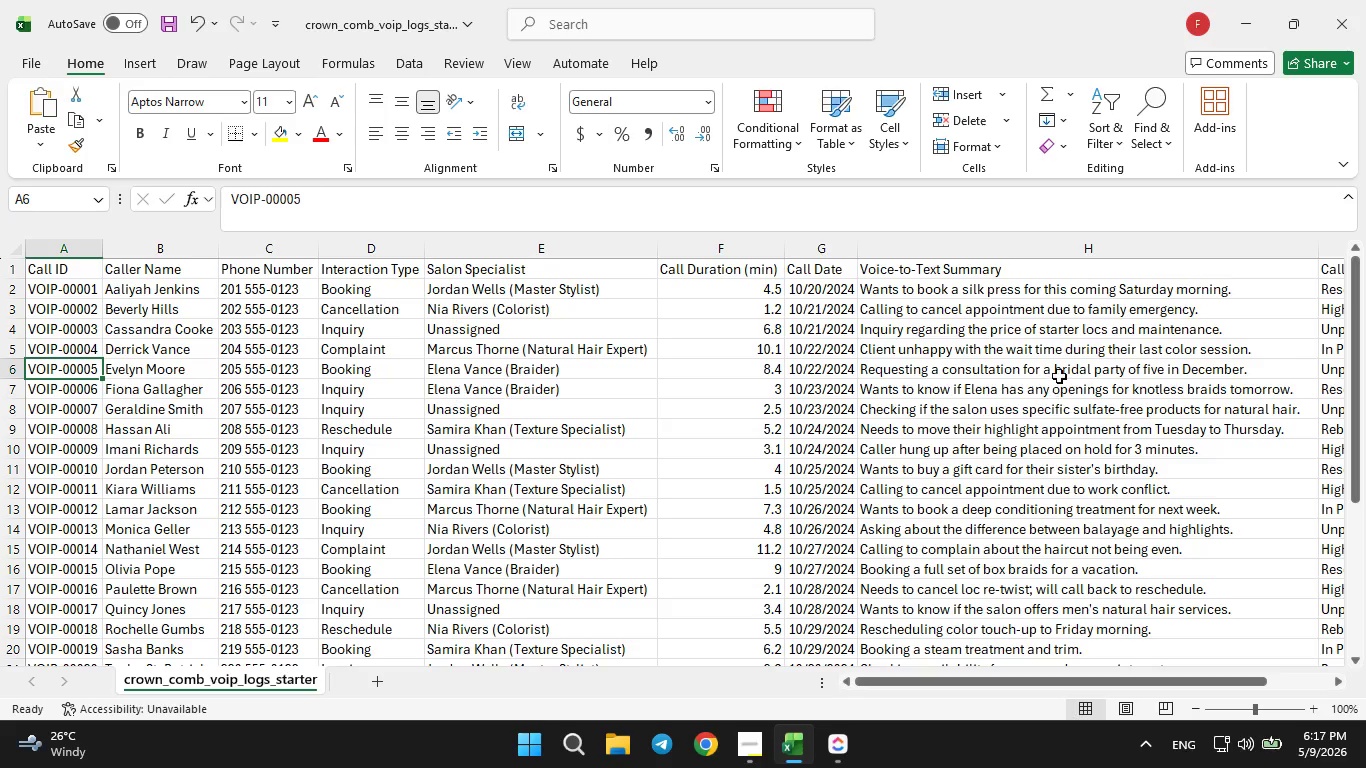 
scroll: coordinate [1067, 342], scroll_direction: down, amount: 4.0
 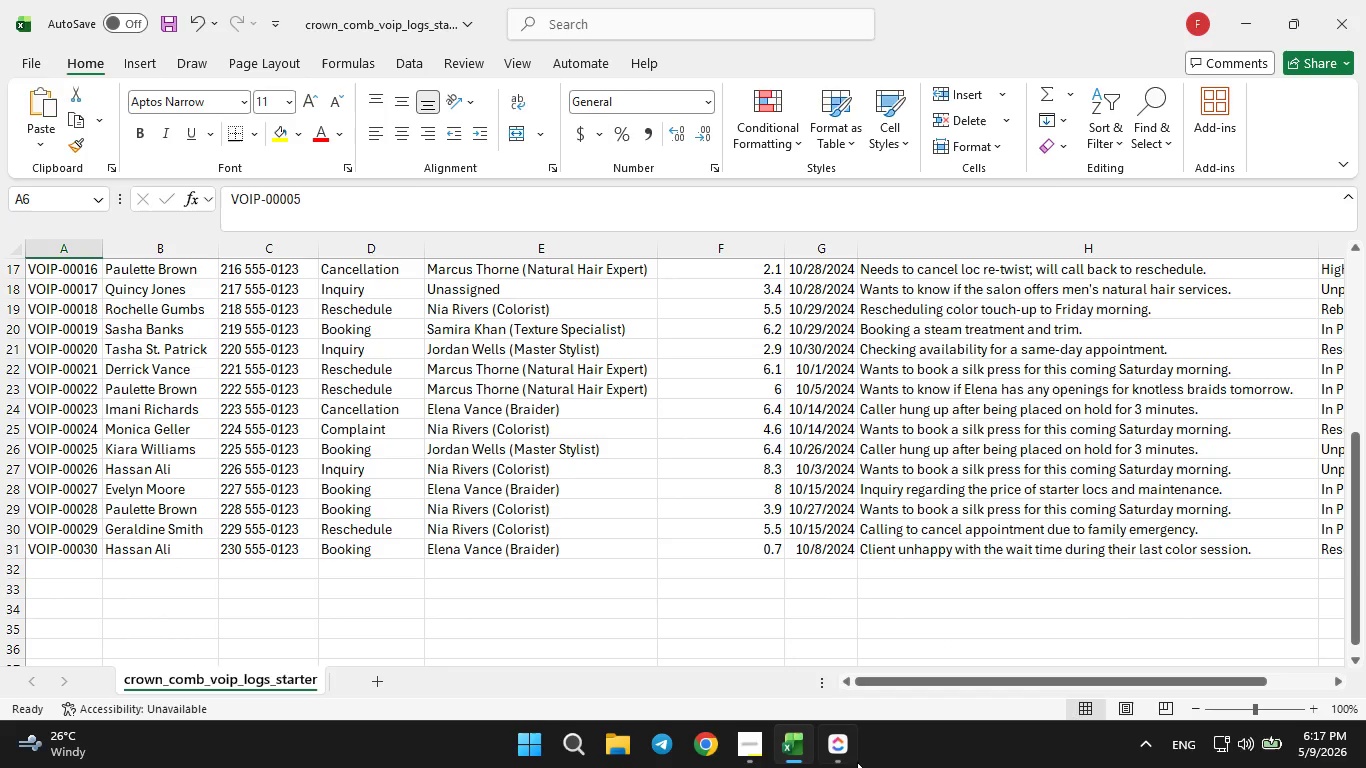 
left_click([849, 762])
 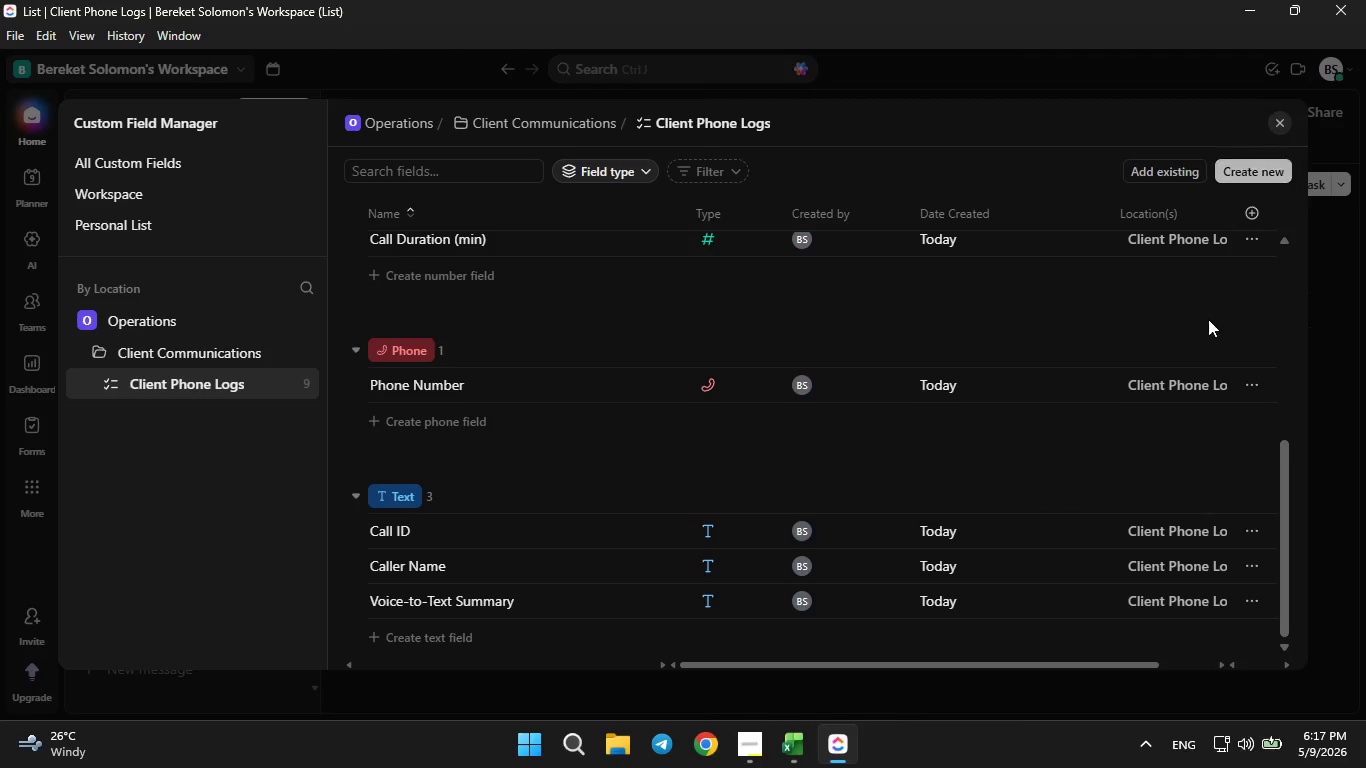 
scroll: coordinate [1114, 459], scroll_direction: down, amount: 5.0
 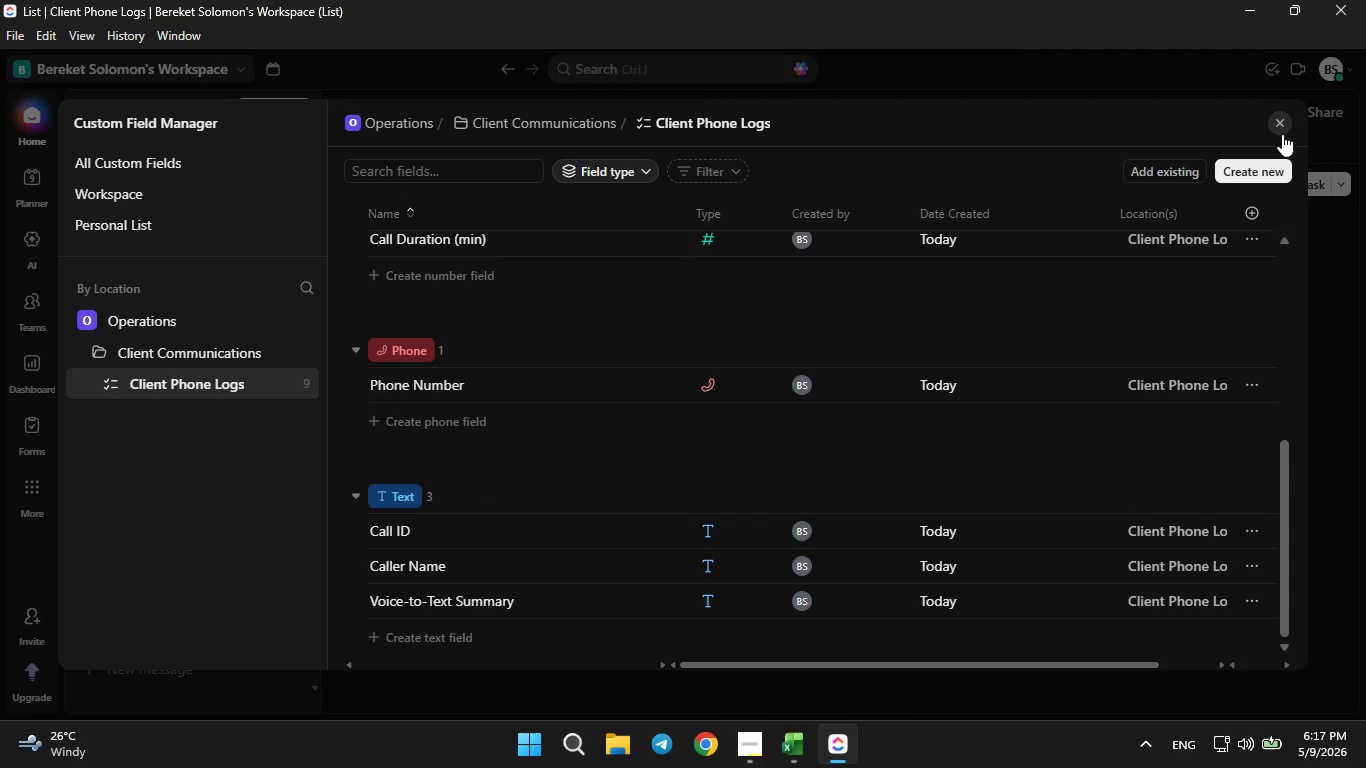 
left_click([1279, 126])
 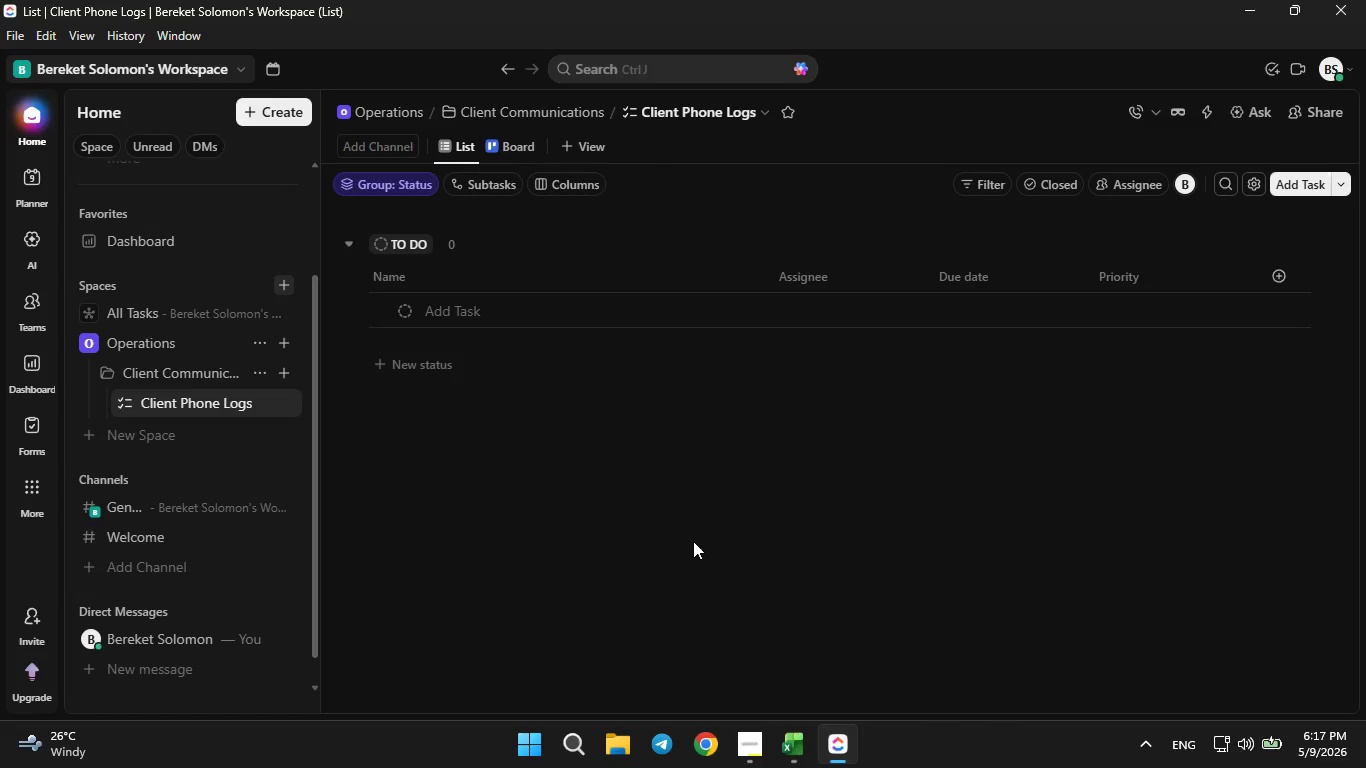 
left_click([693, 539])
 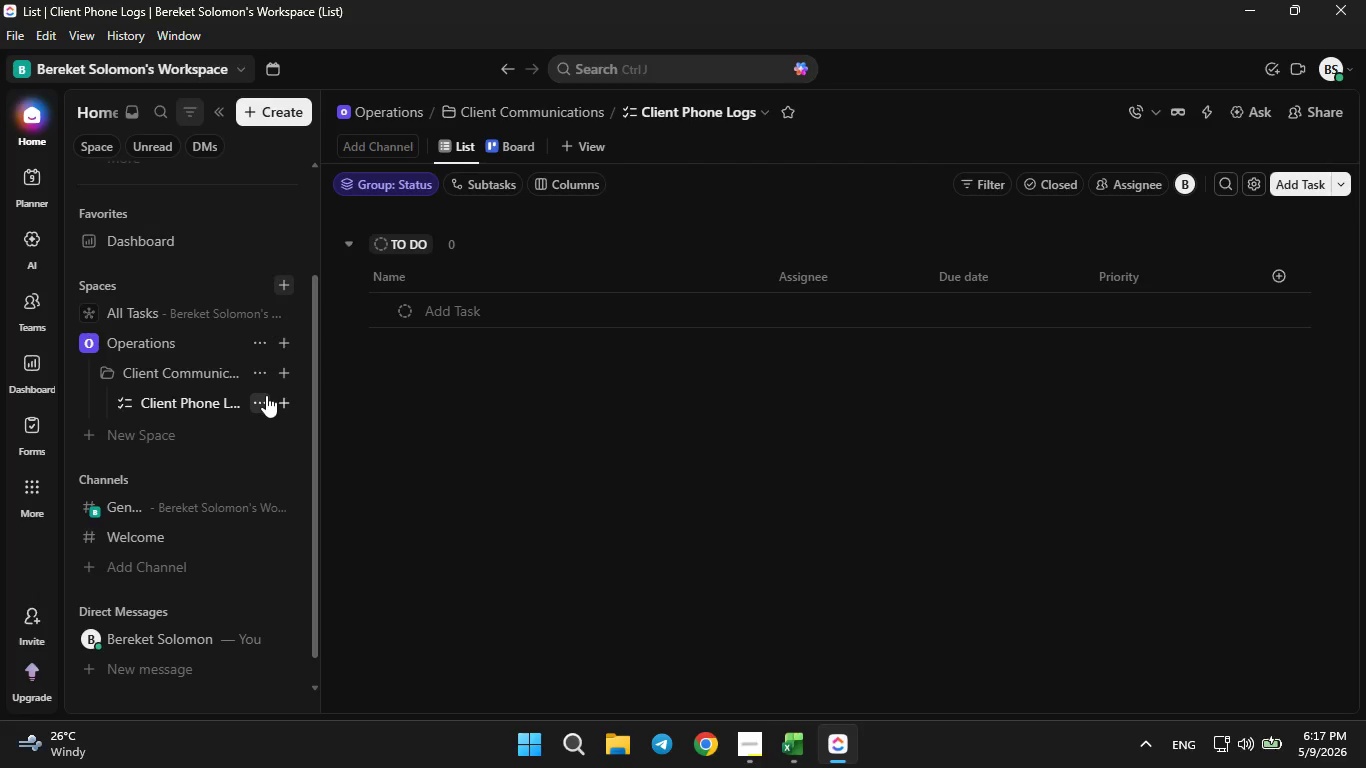 
left_click([258, 395])
 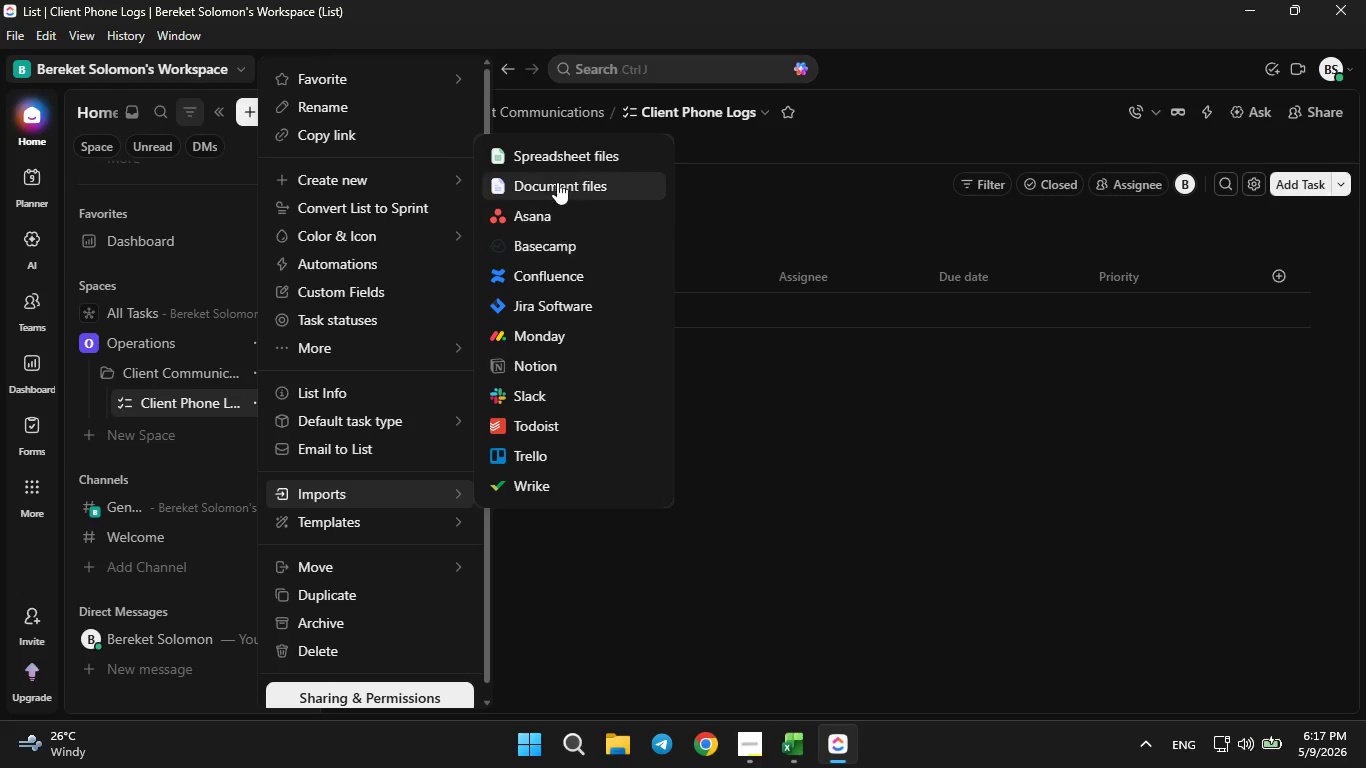 
left_click([557, 163])
 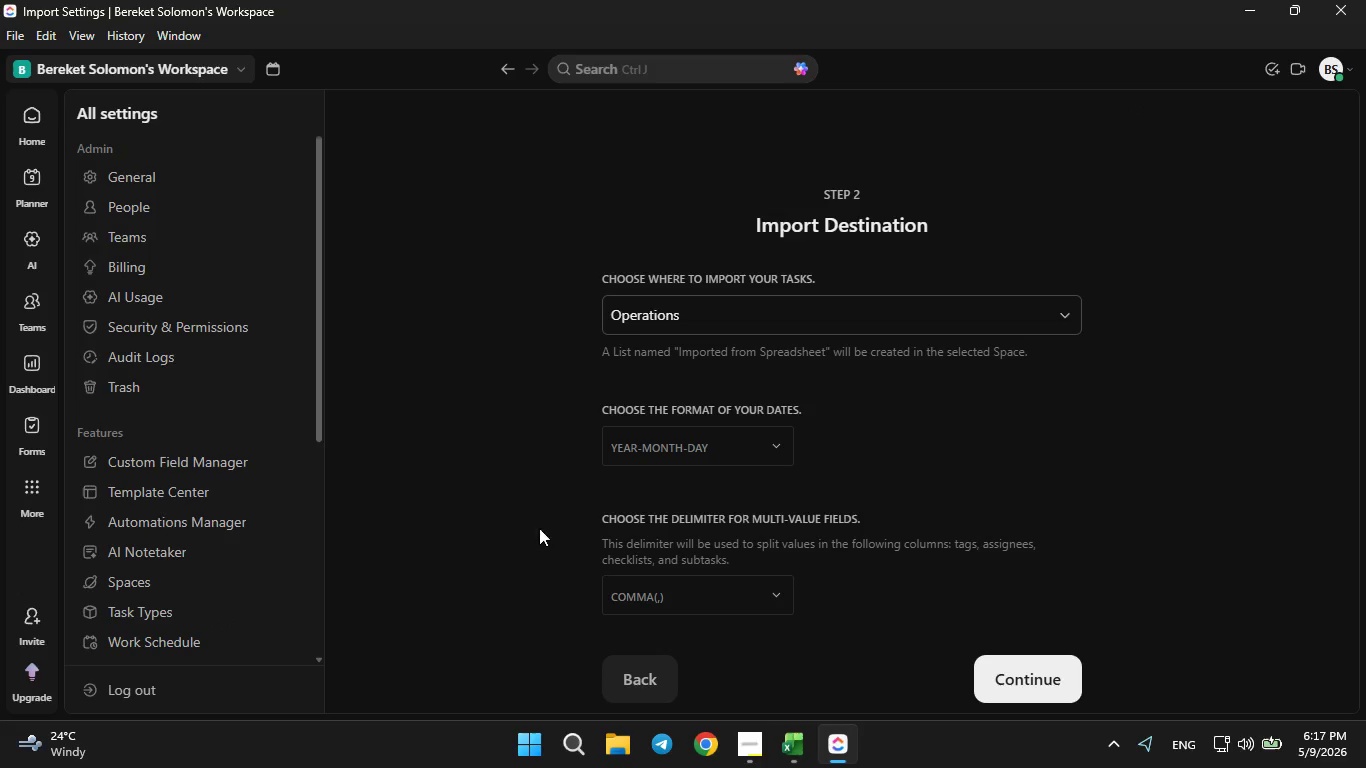 
left_click([717, 440])
 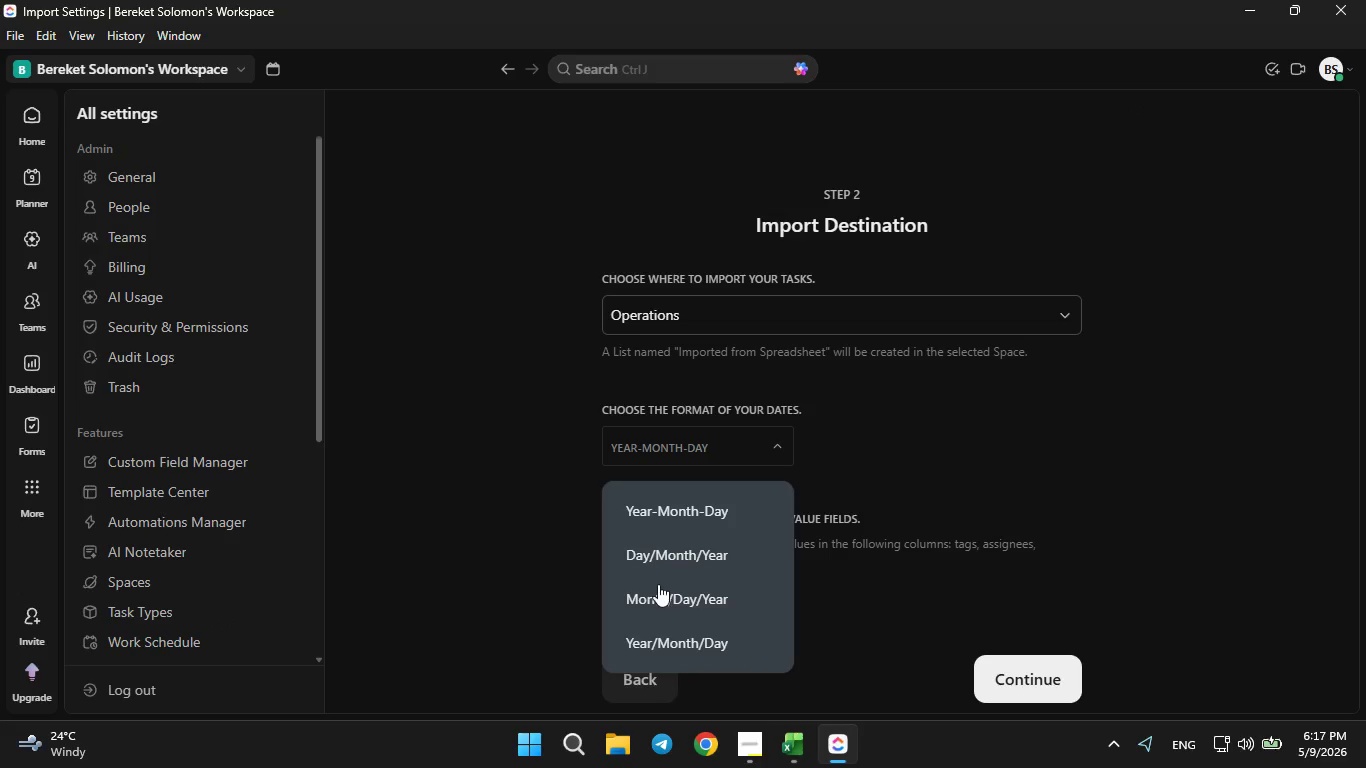 
left_click([655, 595])
 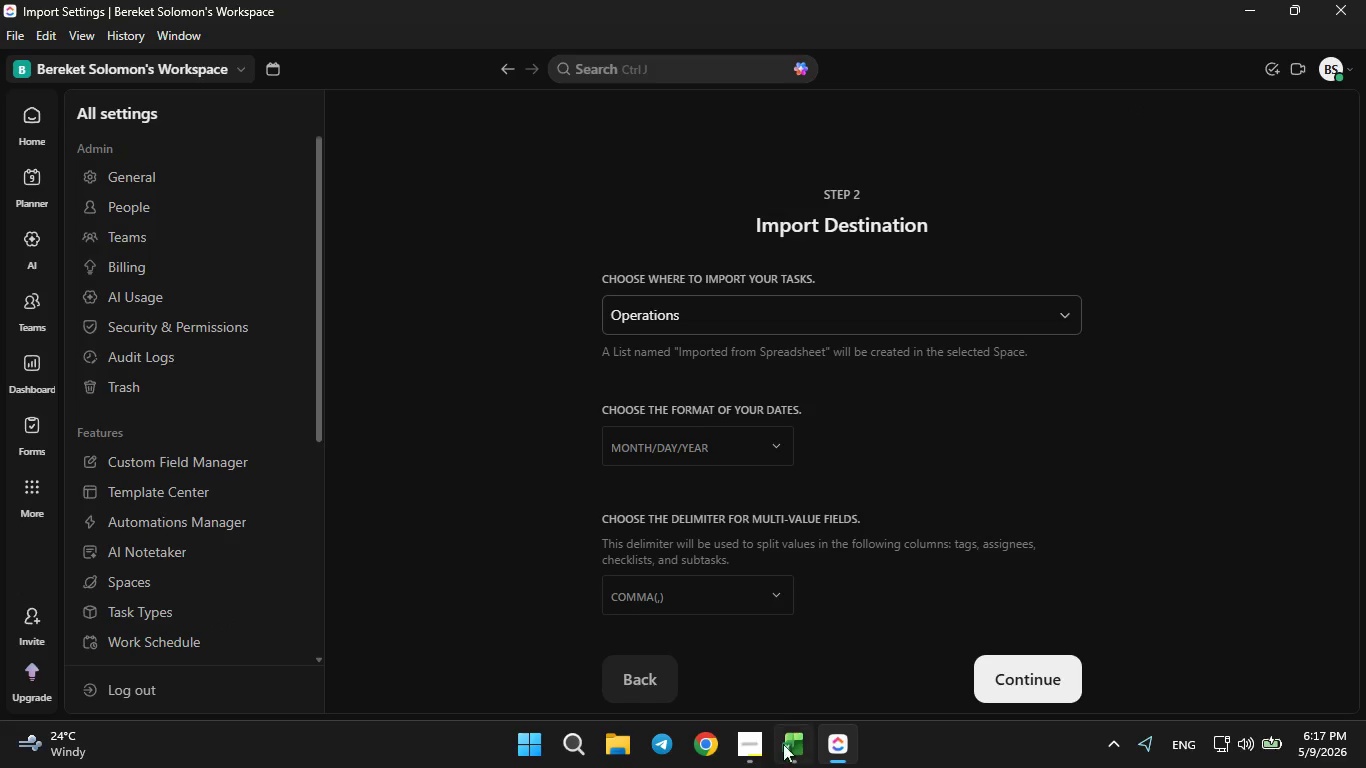 
left_click([793, 764])
 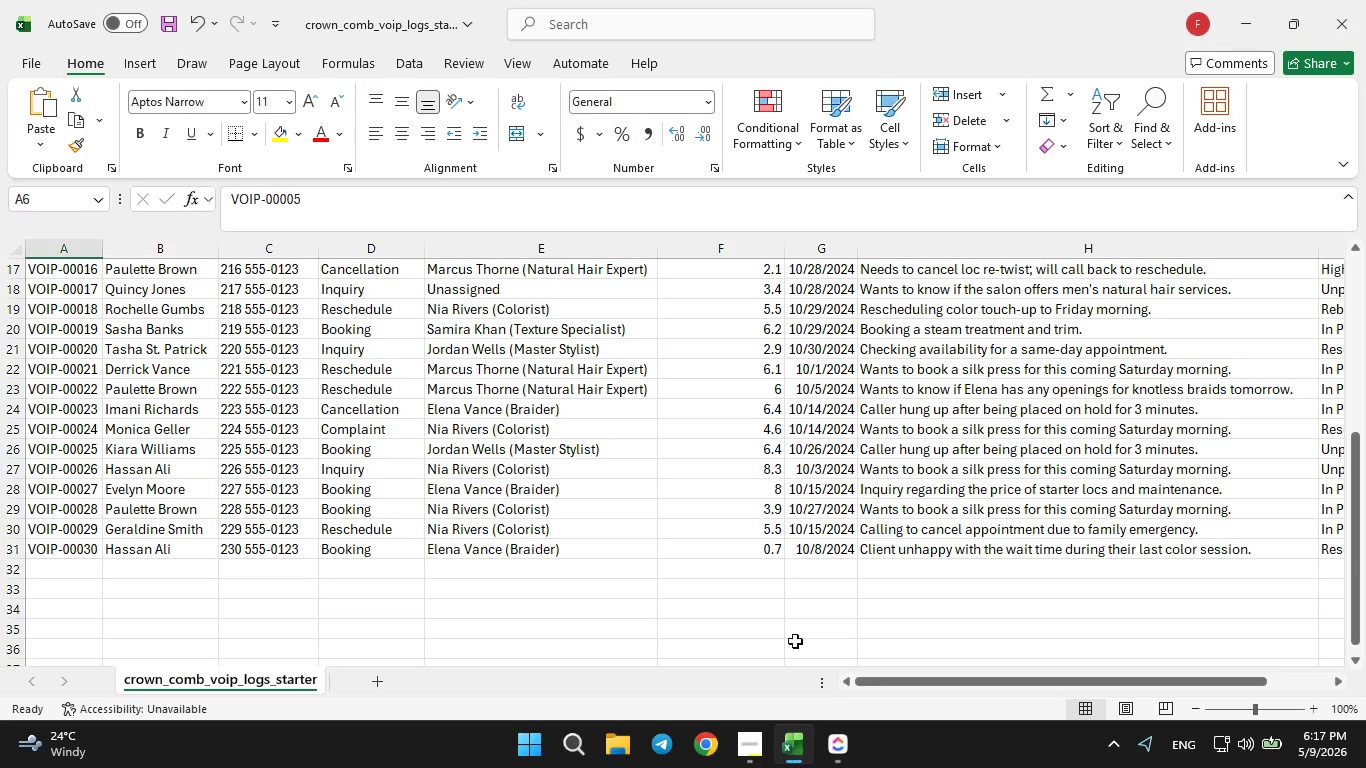 
scroll: coordinate [789, 500], scroll_direction: up, amount: 4.0
 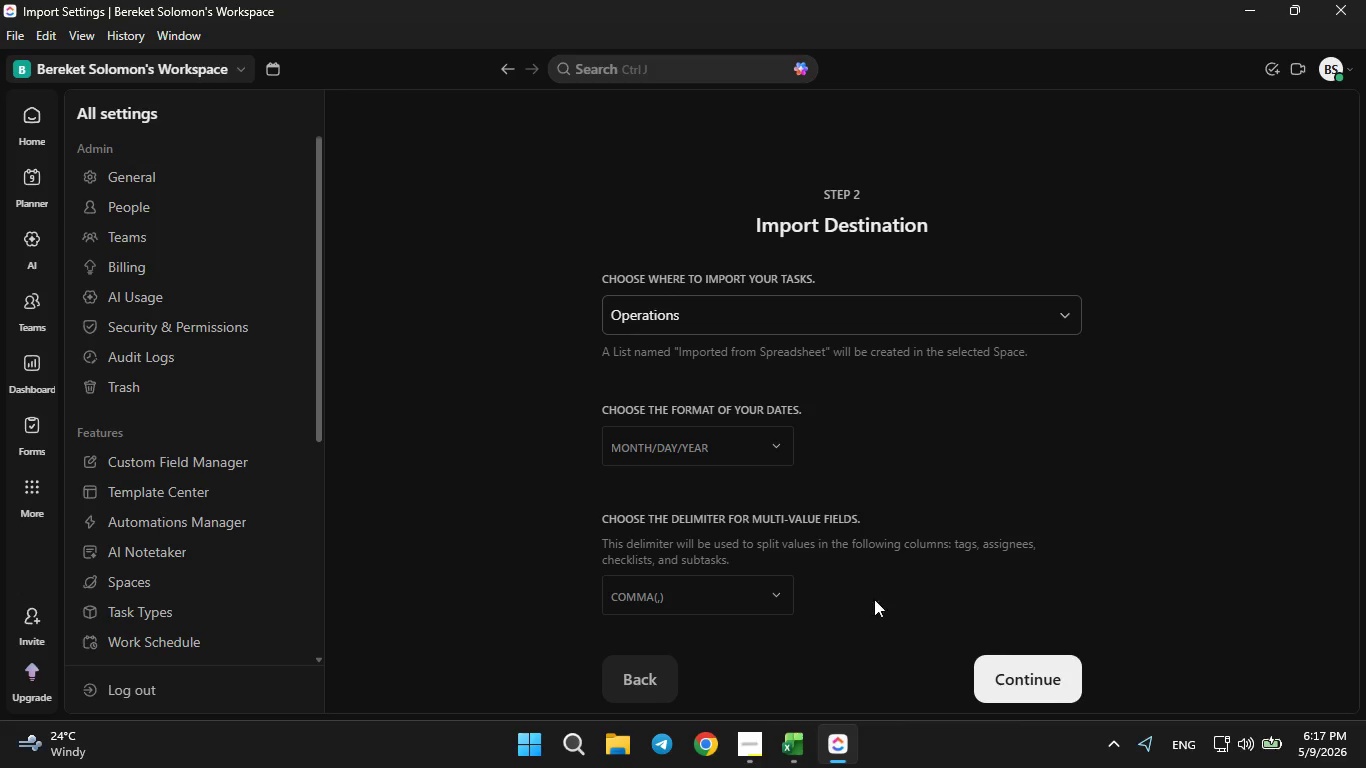 
left_click([1008, 682])
 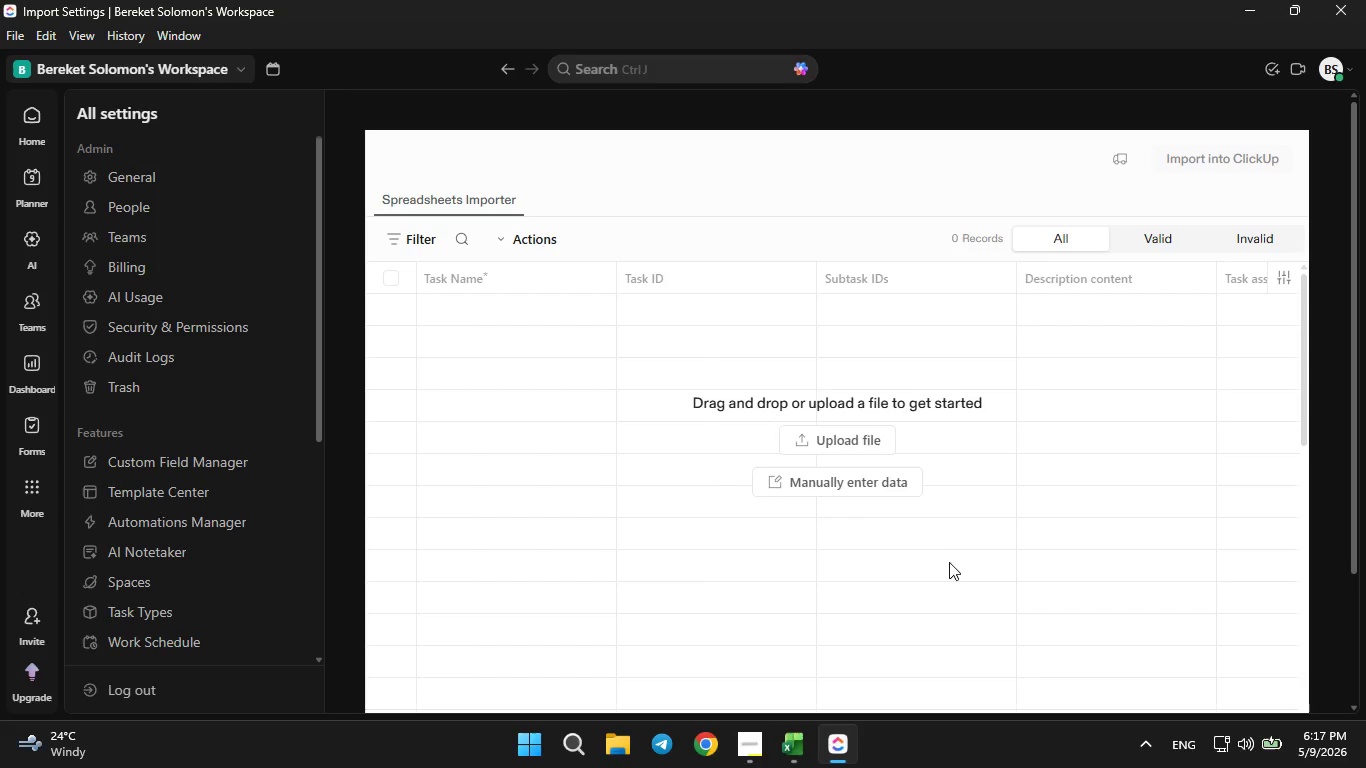 
wait(11.33)
 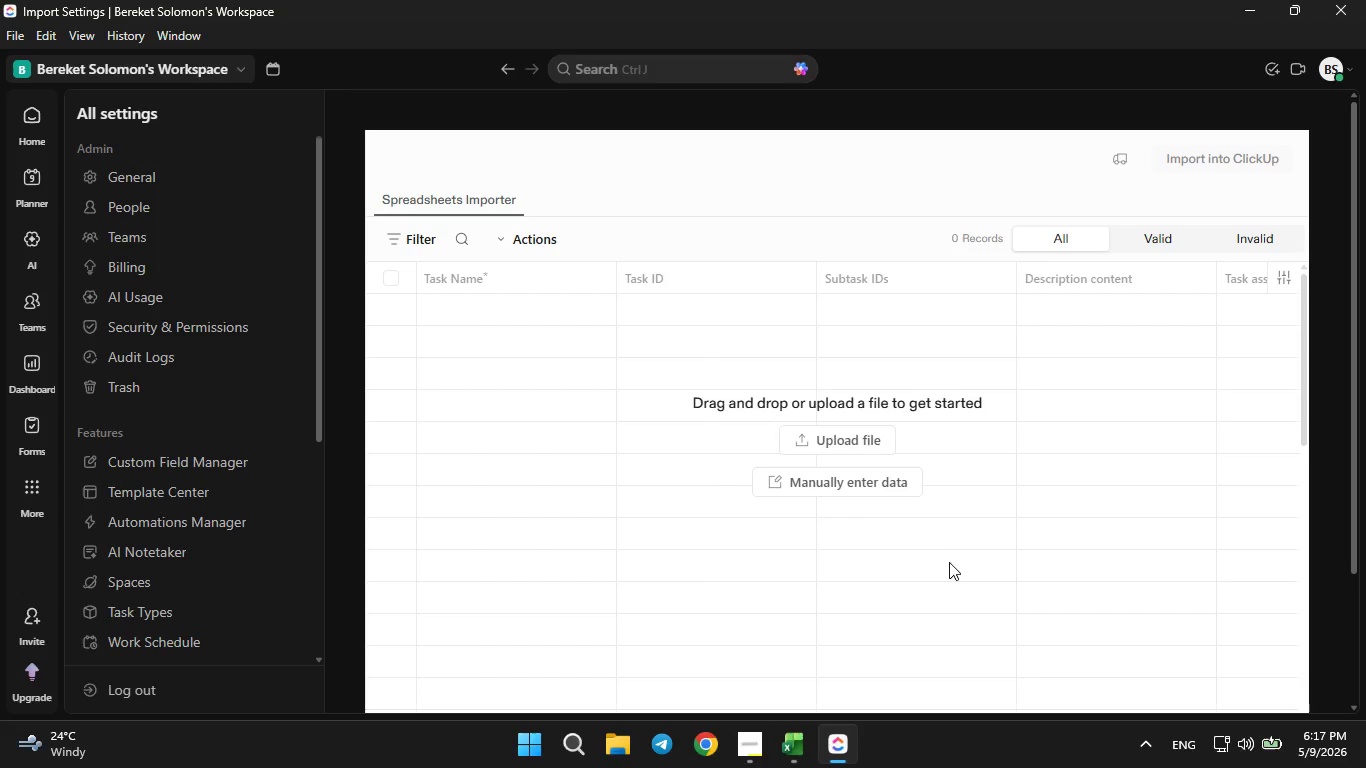 
left_click([834, 432])
 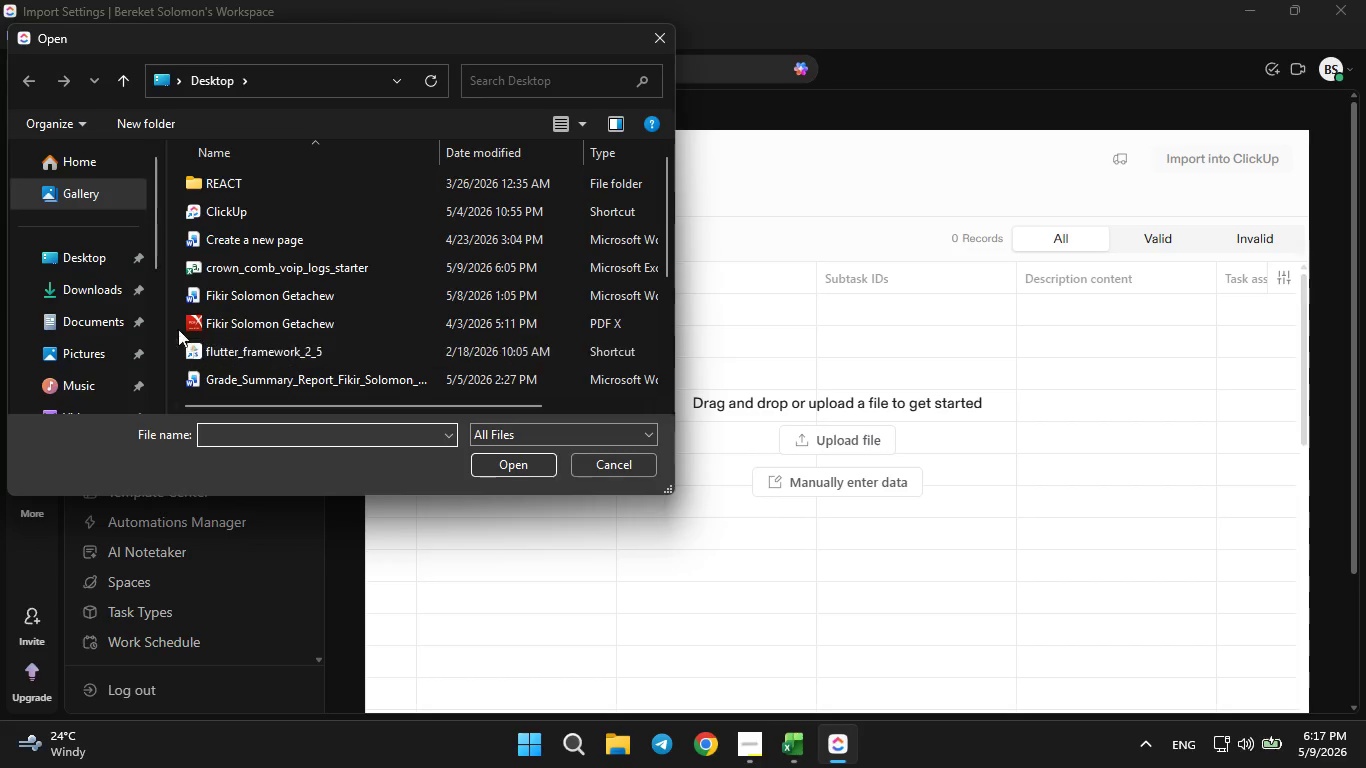 
left_click([86, 258])
 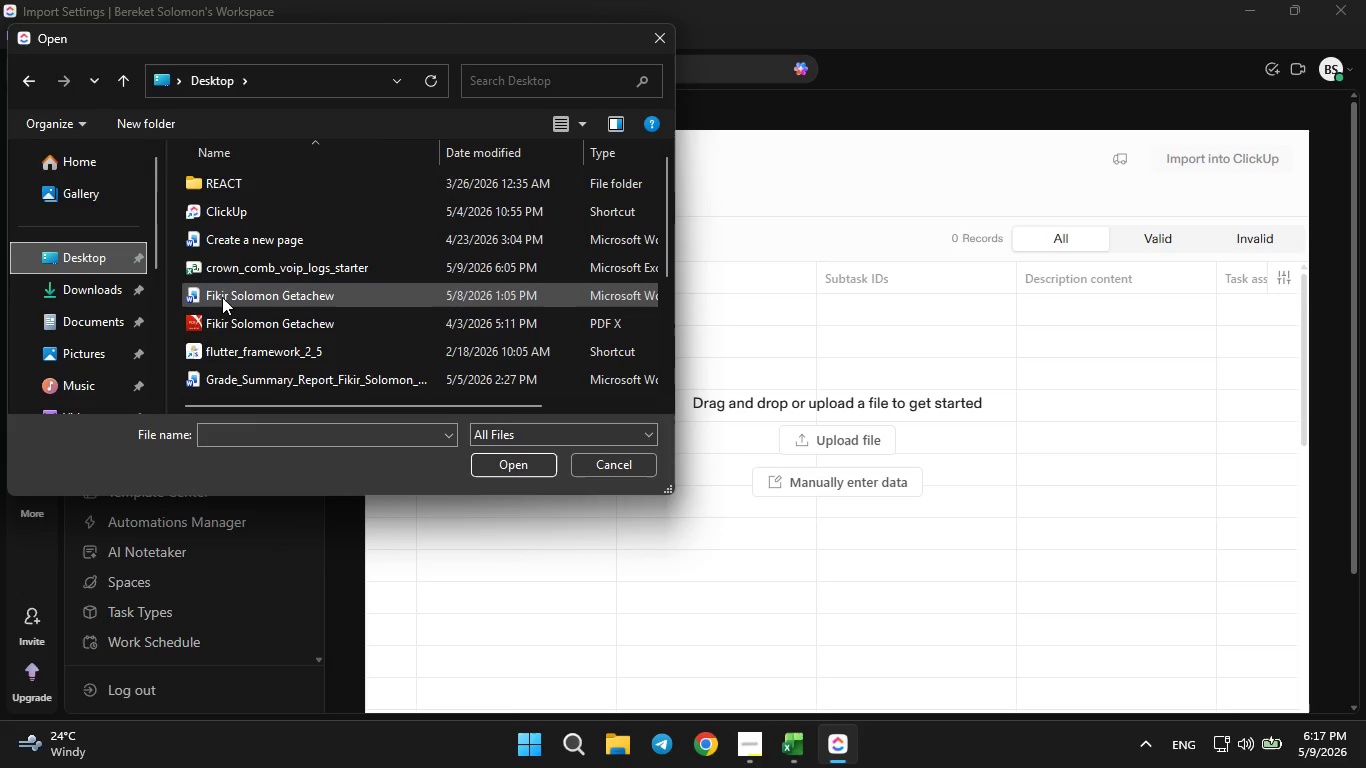 
mouse_move([286, 271])
 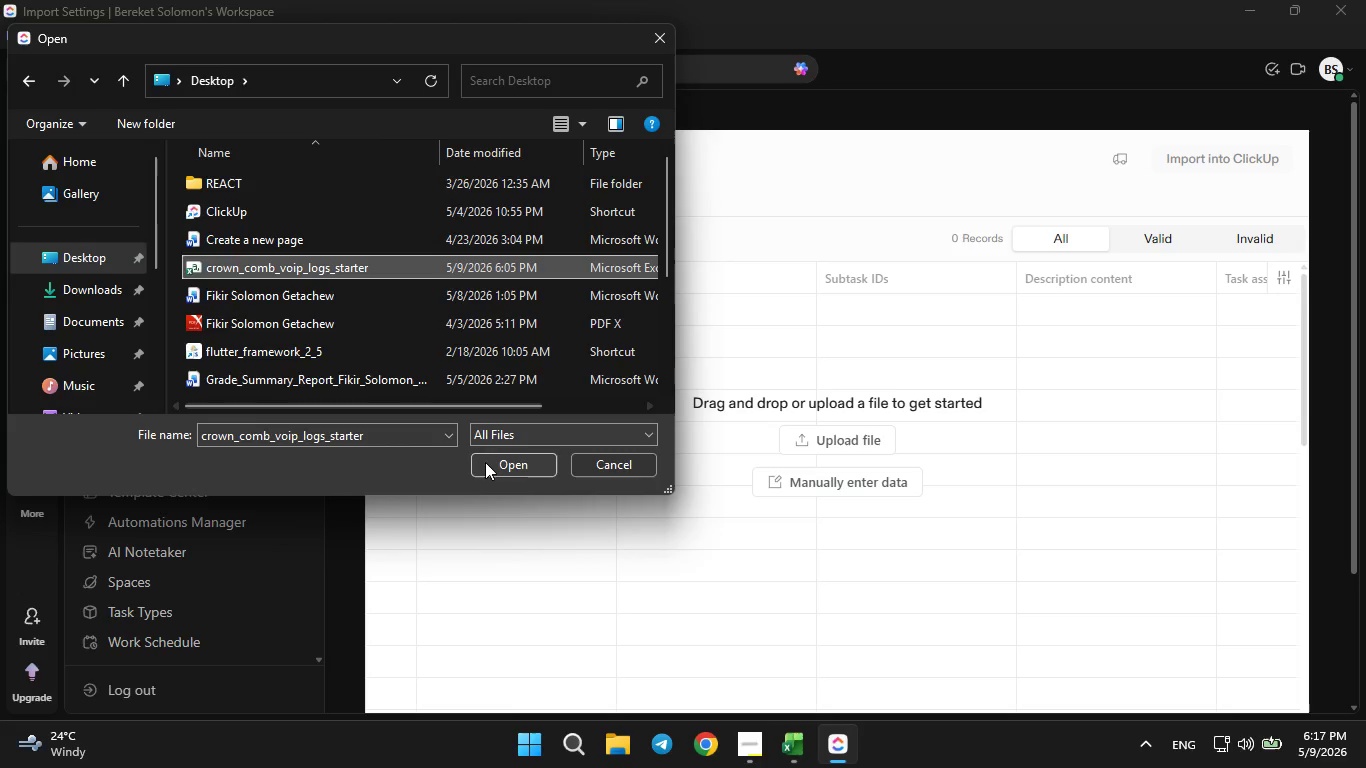 
left_click([485, 460])
 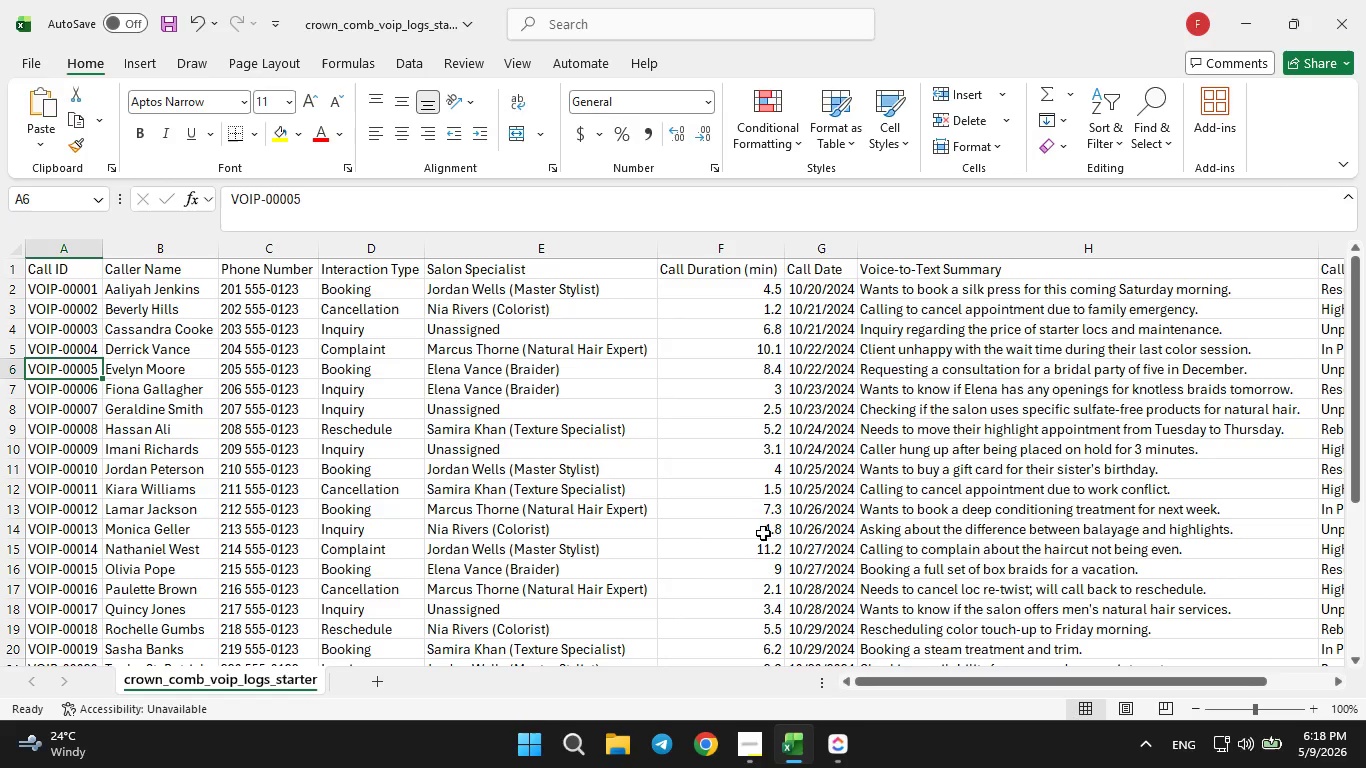 
left_click([821, 747])
 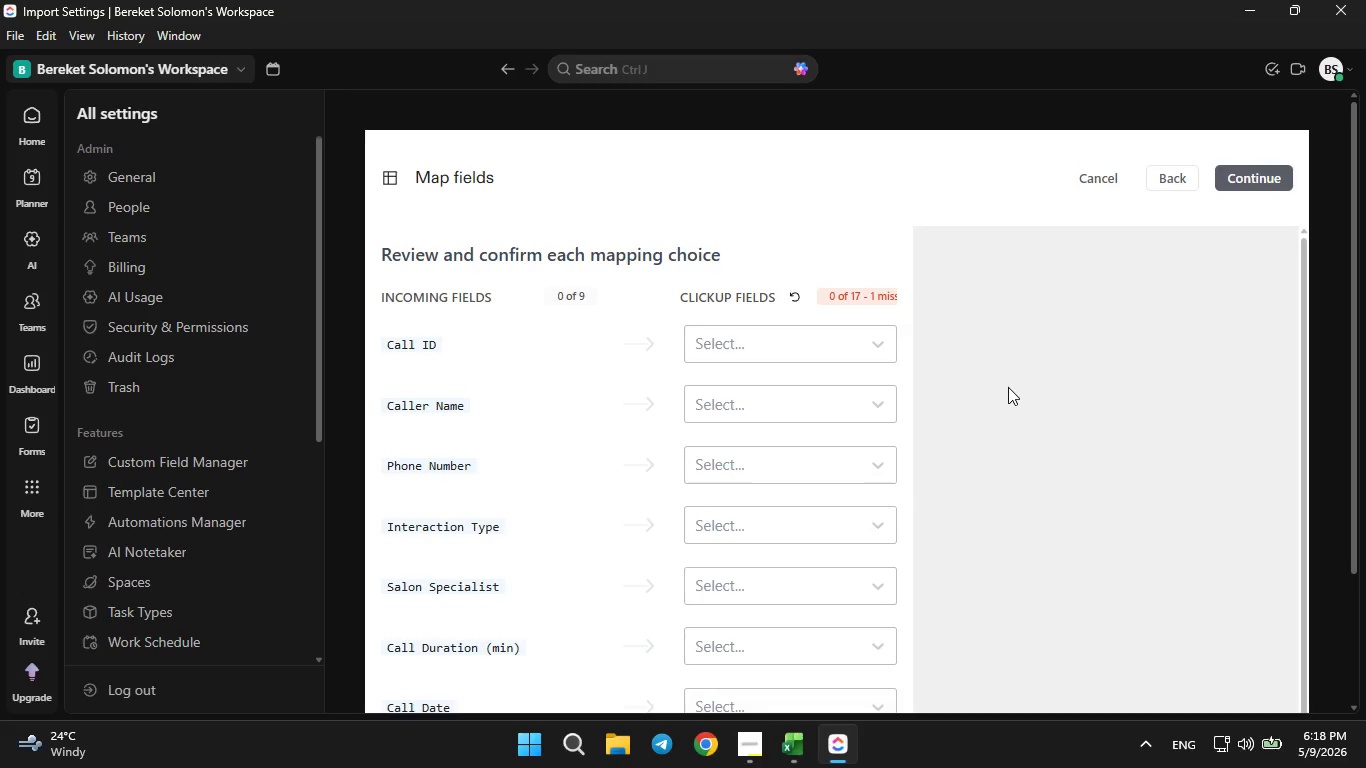 
wait(16.72)
 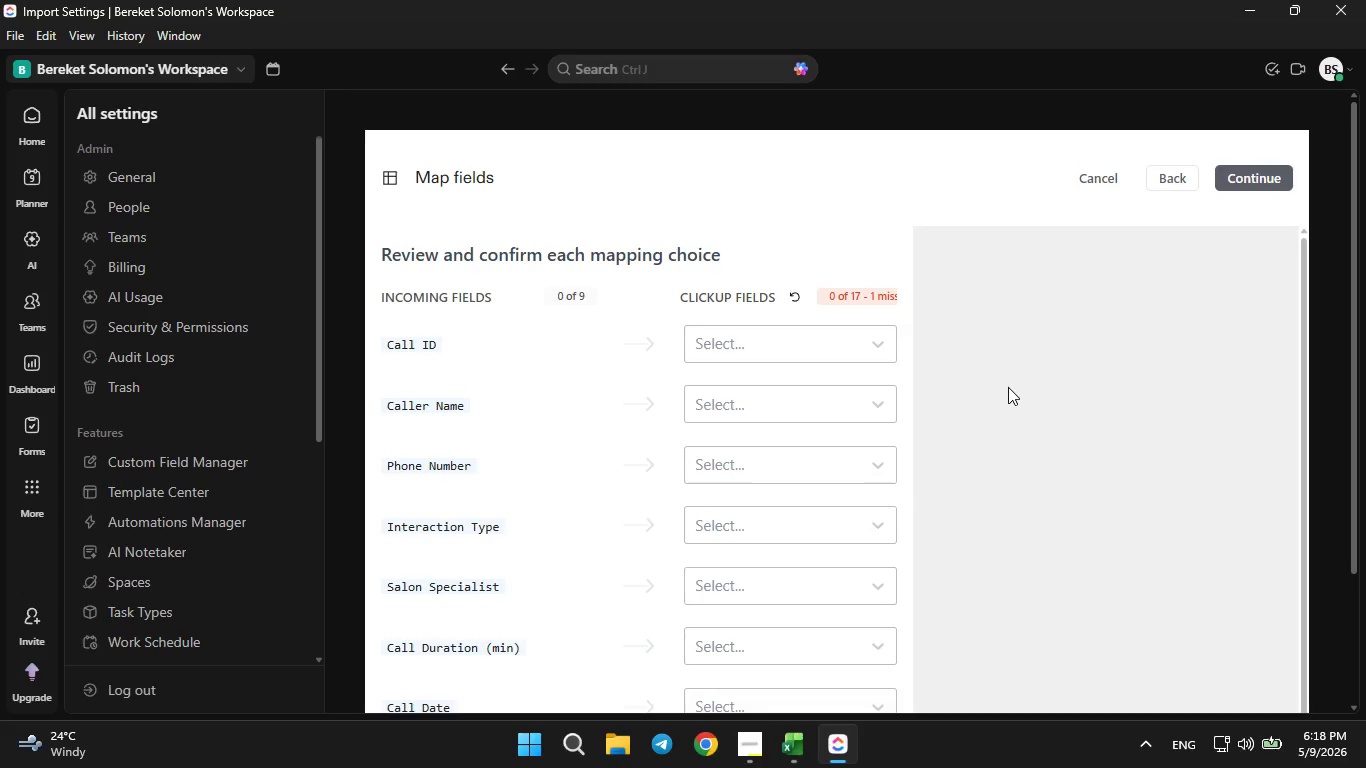 
mouse_move([809, 375])
 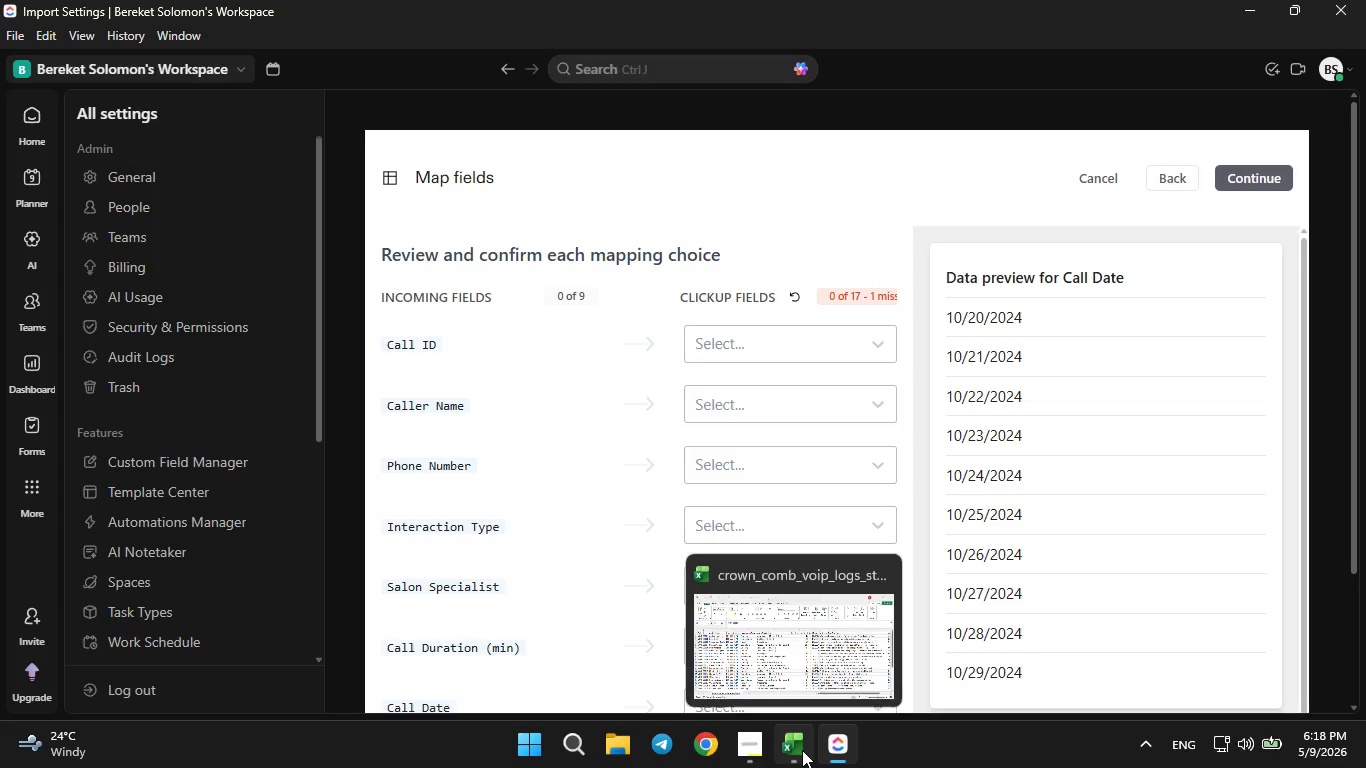 
left_click([802, 750])
 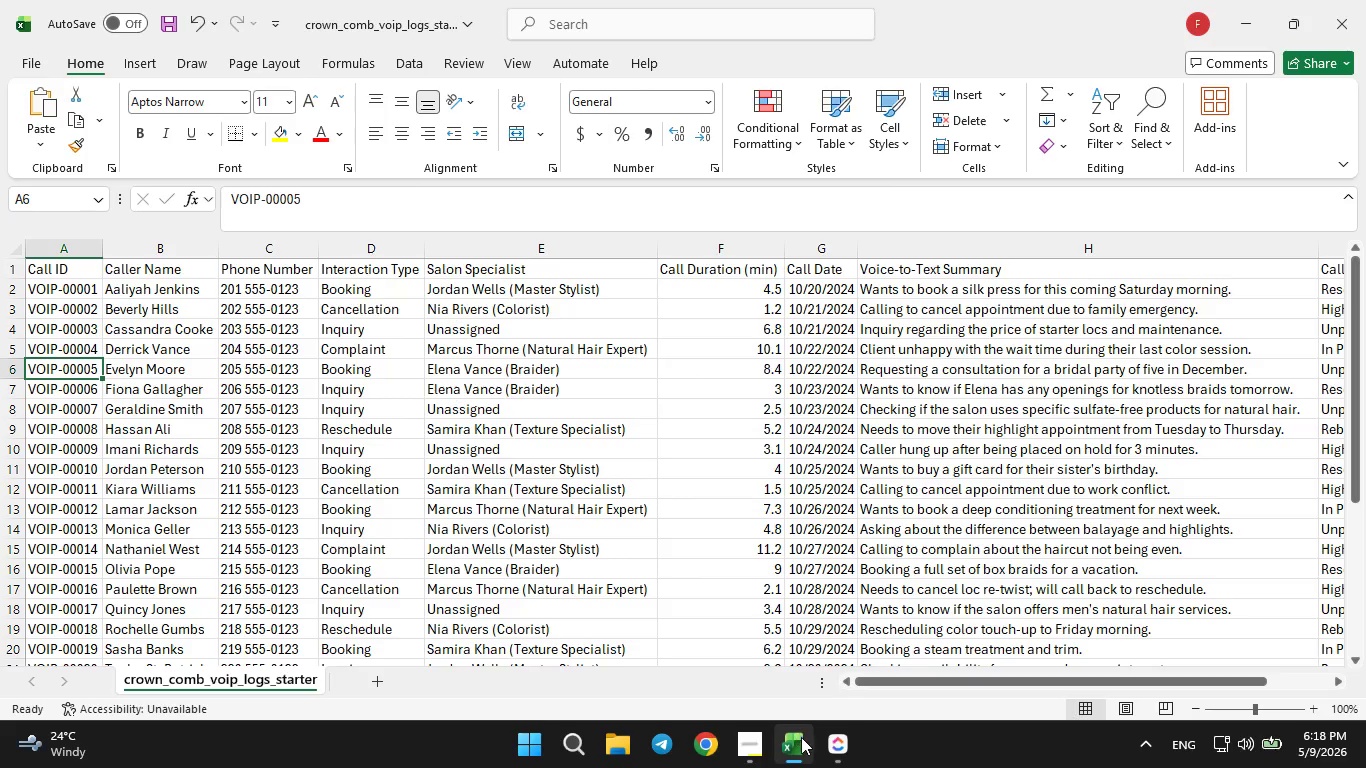 
left_click([801, 742])
 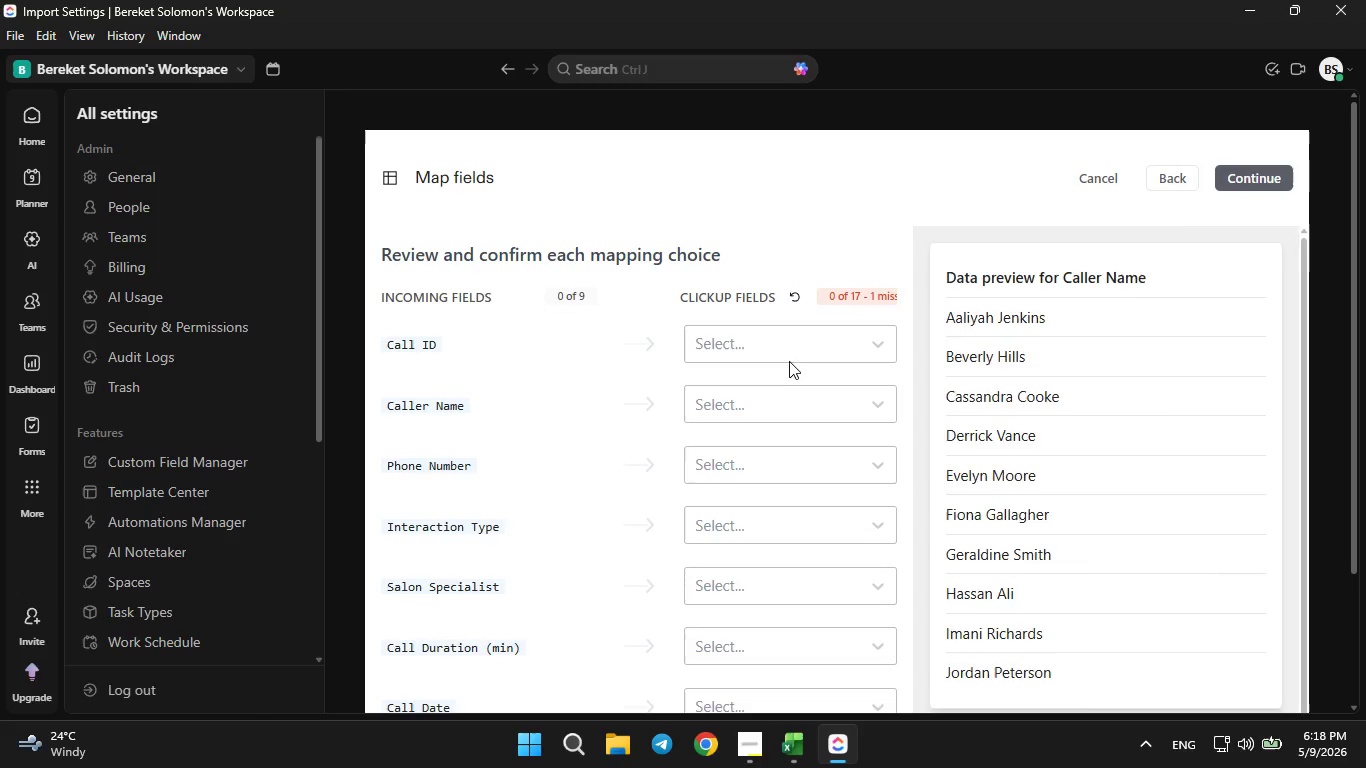 
left_click([786, 353])
 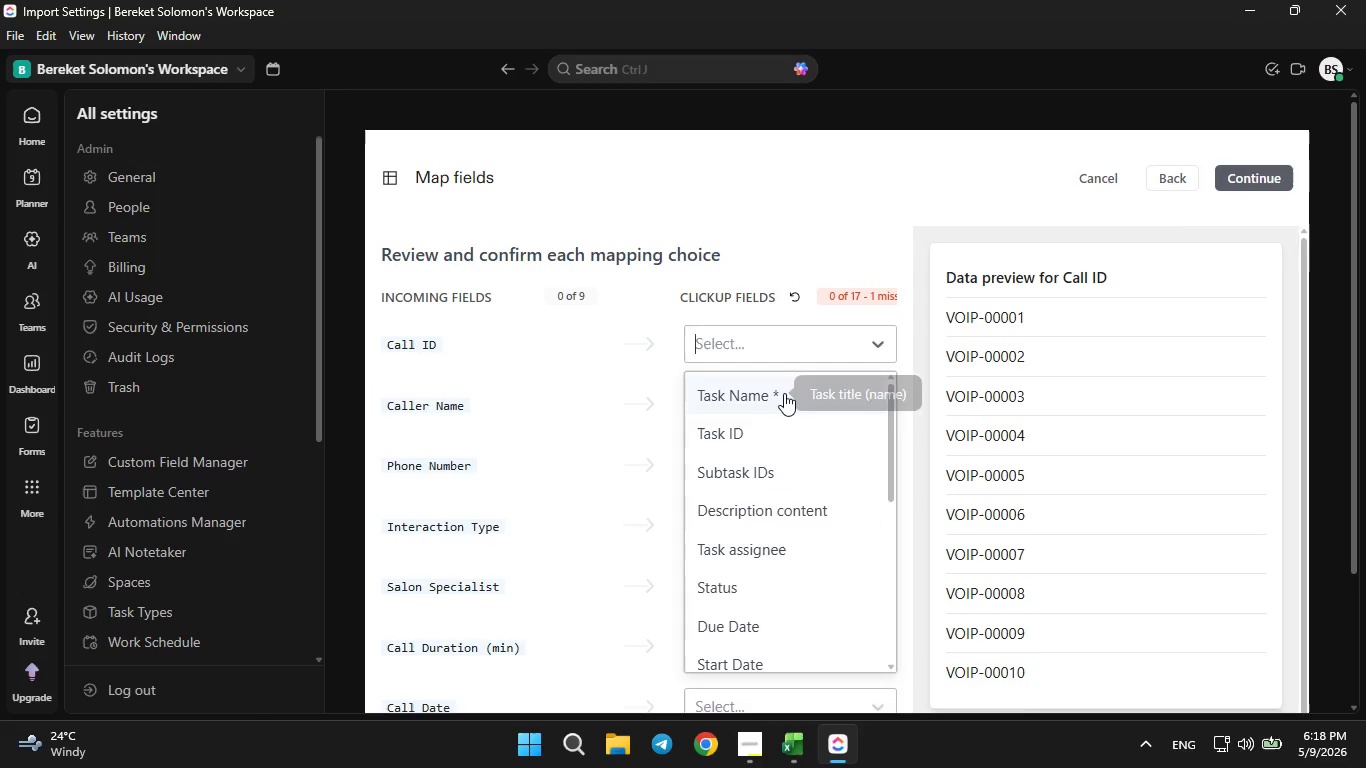 
left_click([784, 392])
 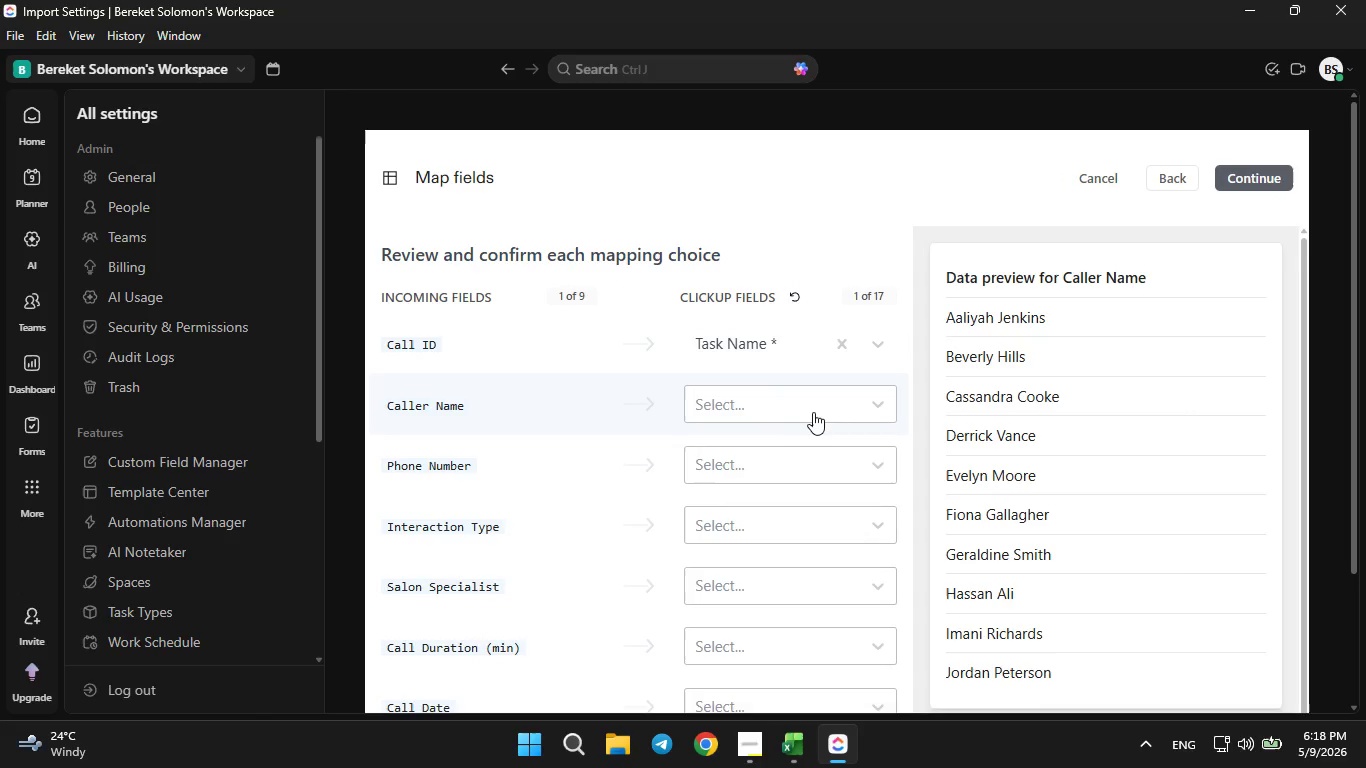 
left_click([813, 409])
 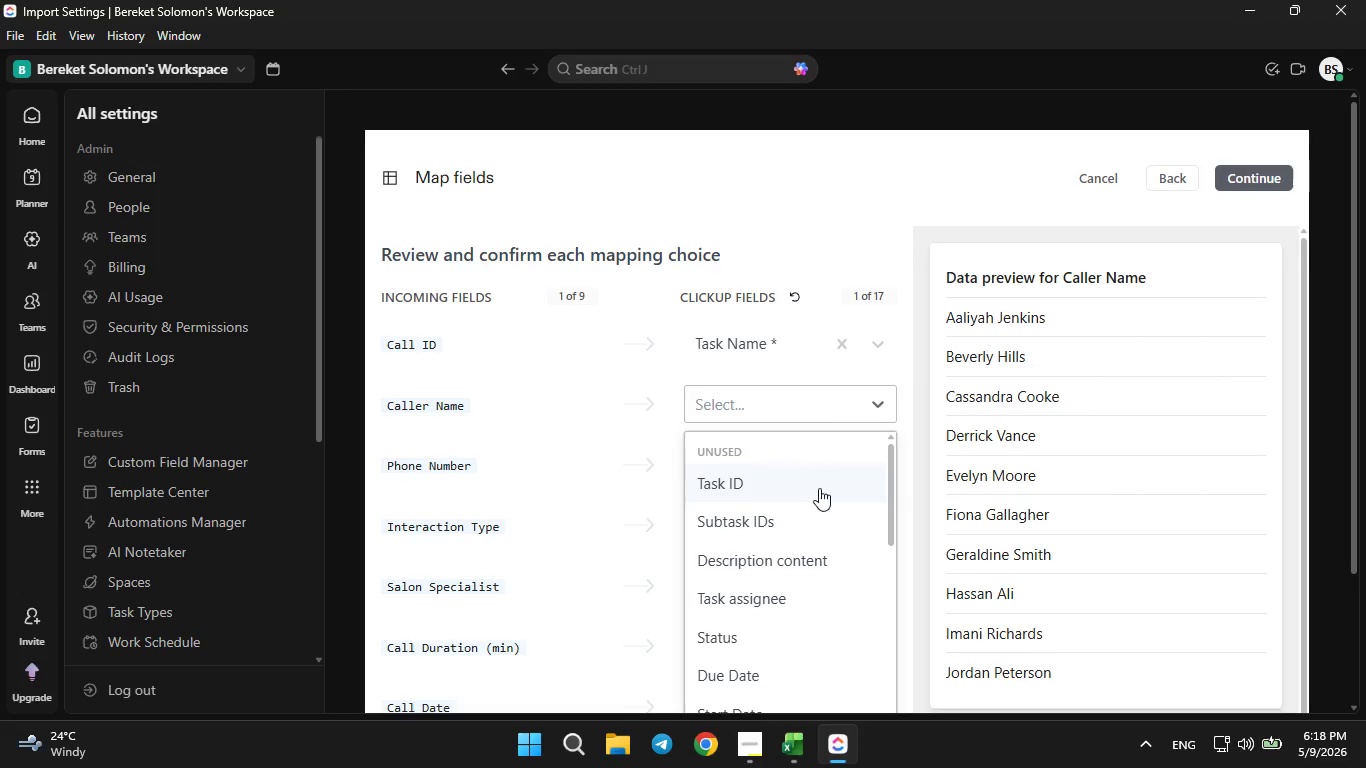 
scroll: coordinate [964, 517], scroll_direction: down, amount: 10.0
 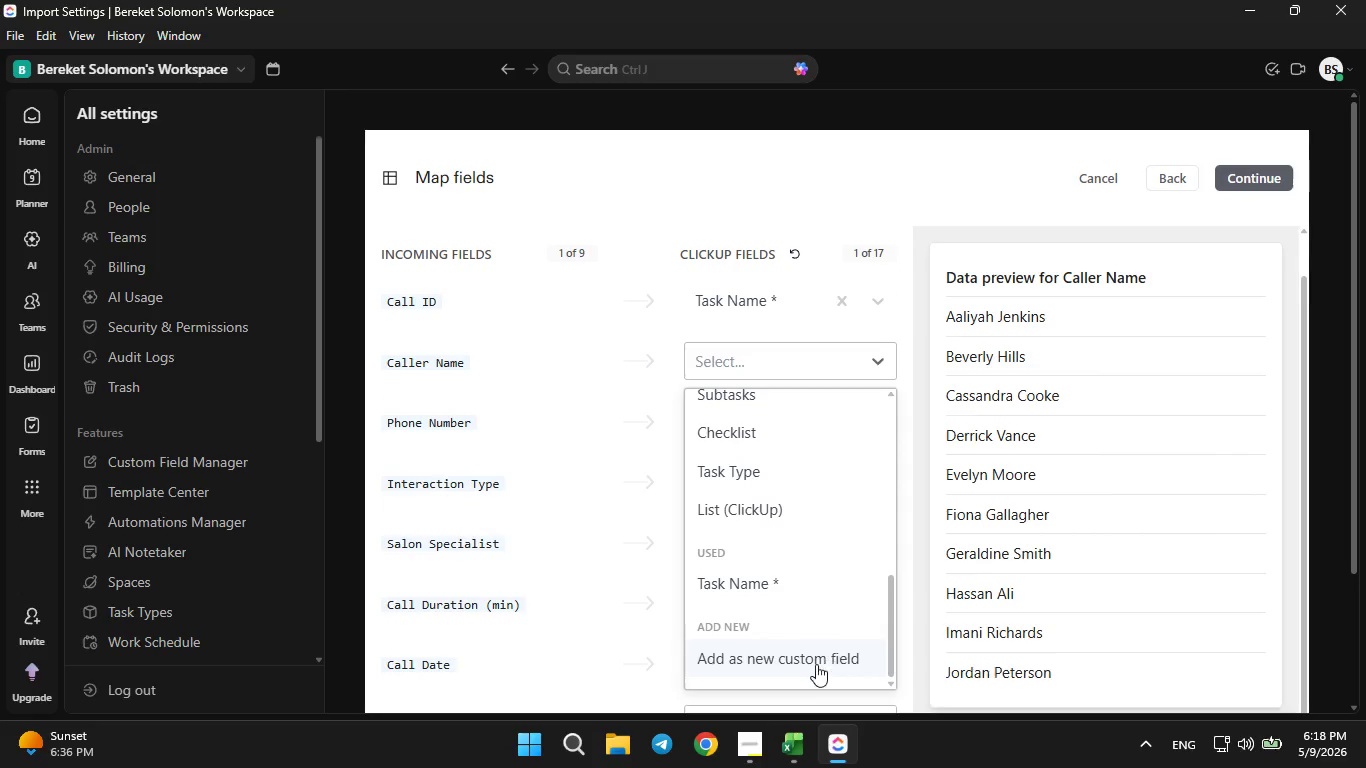 
left_click([816, 664])
 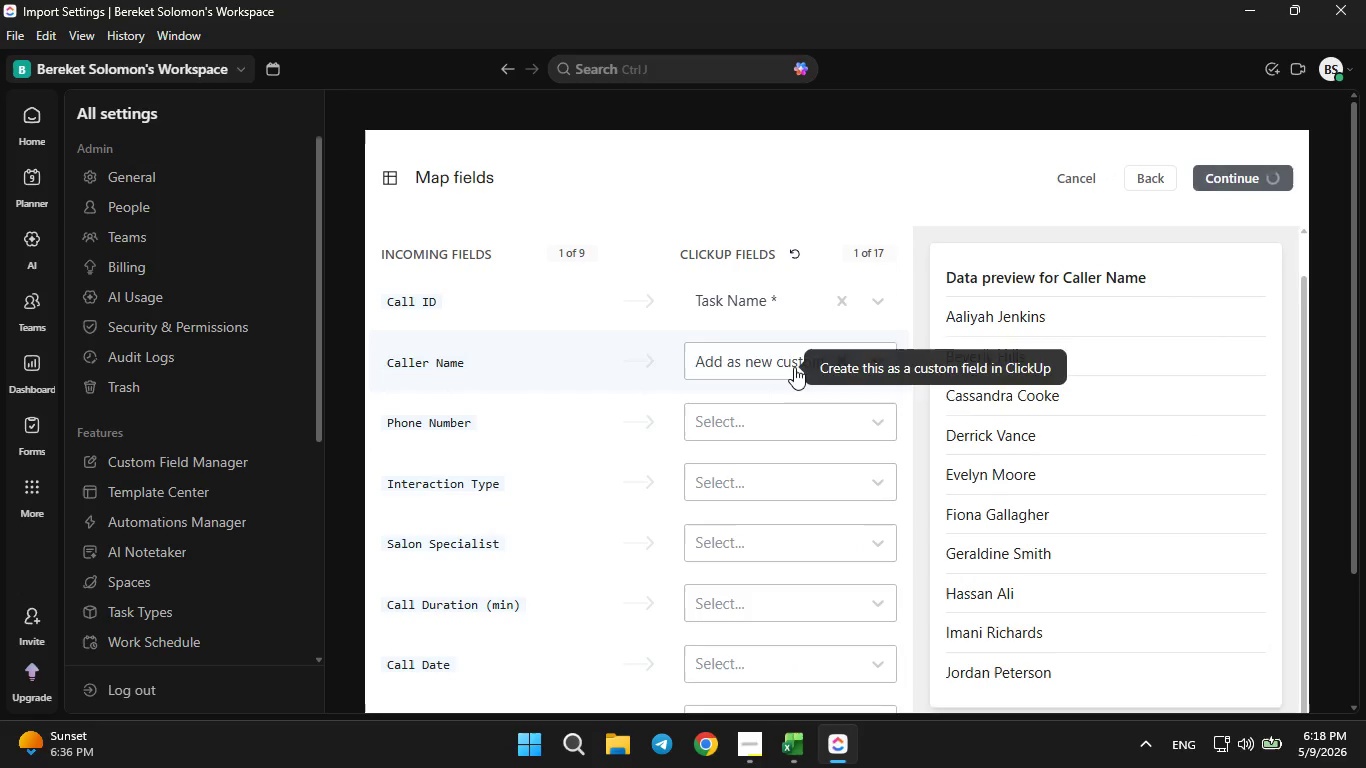 
wait(5.45)
 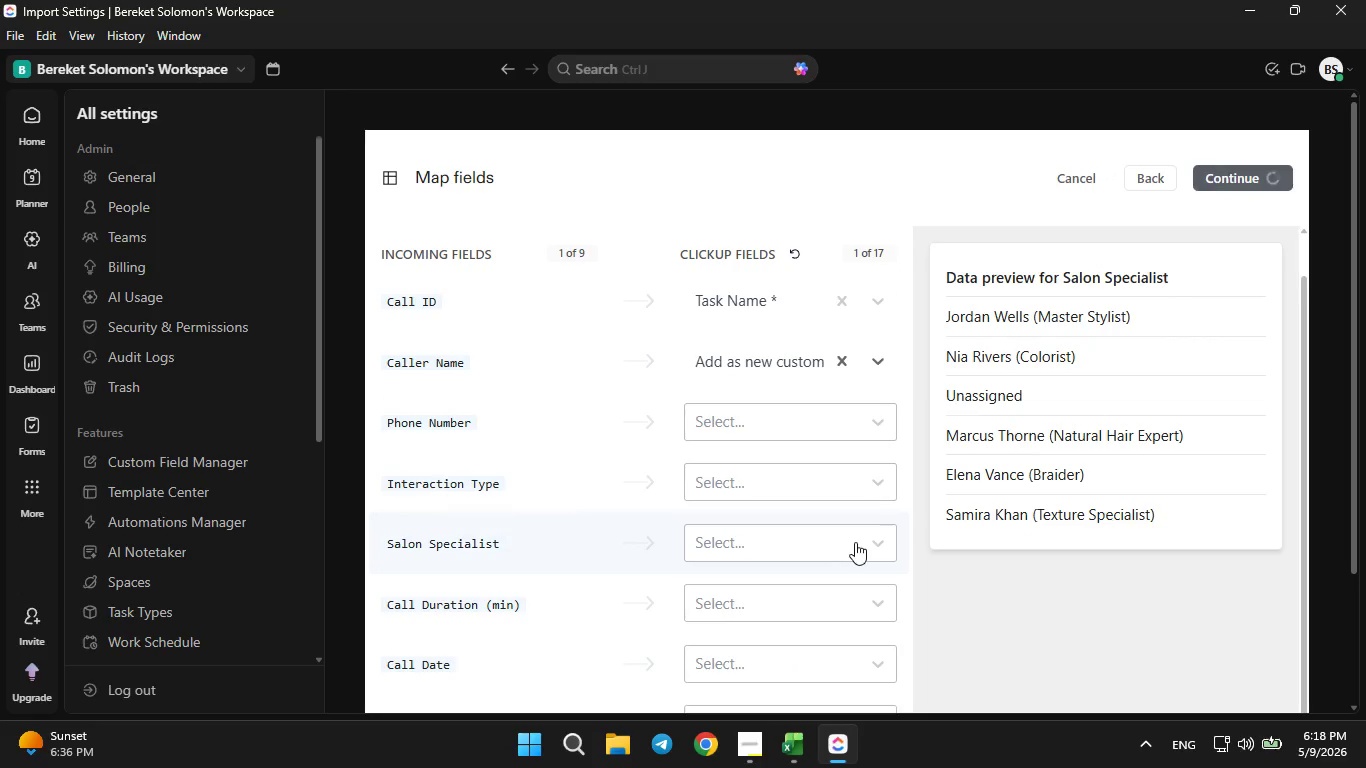 
left_click([784, 424])
 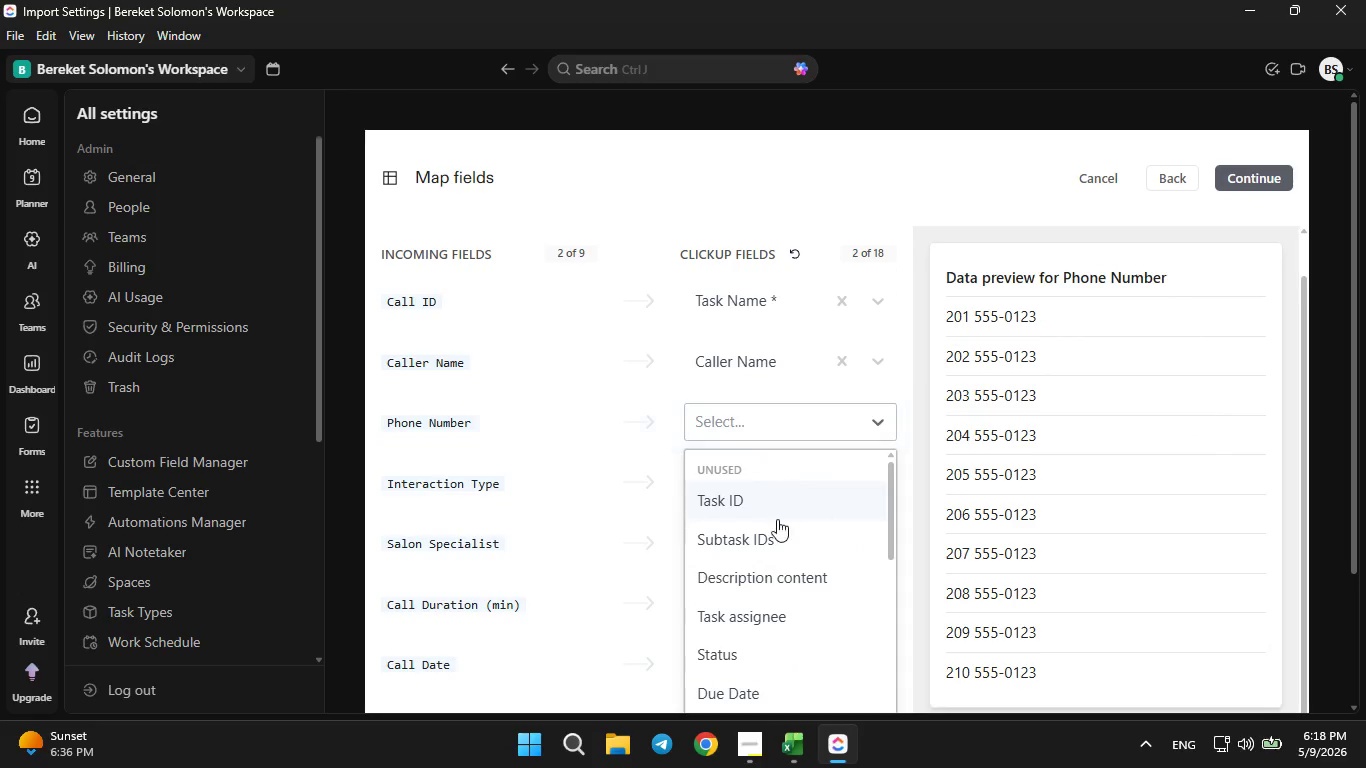 
scroll: coordinate [1017, 406], scroll_direction: down, amount: 18.0
 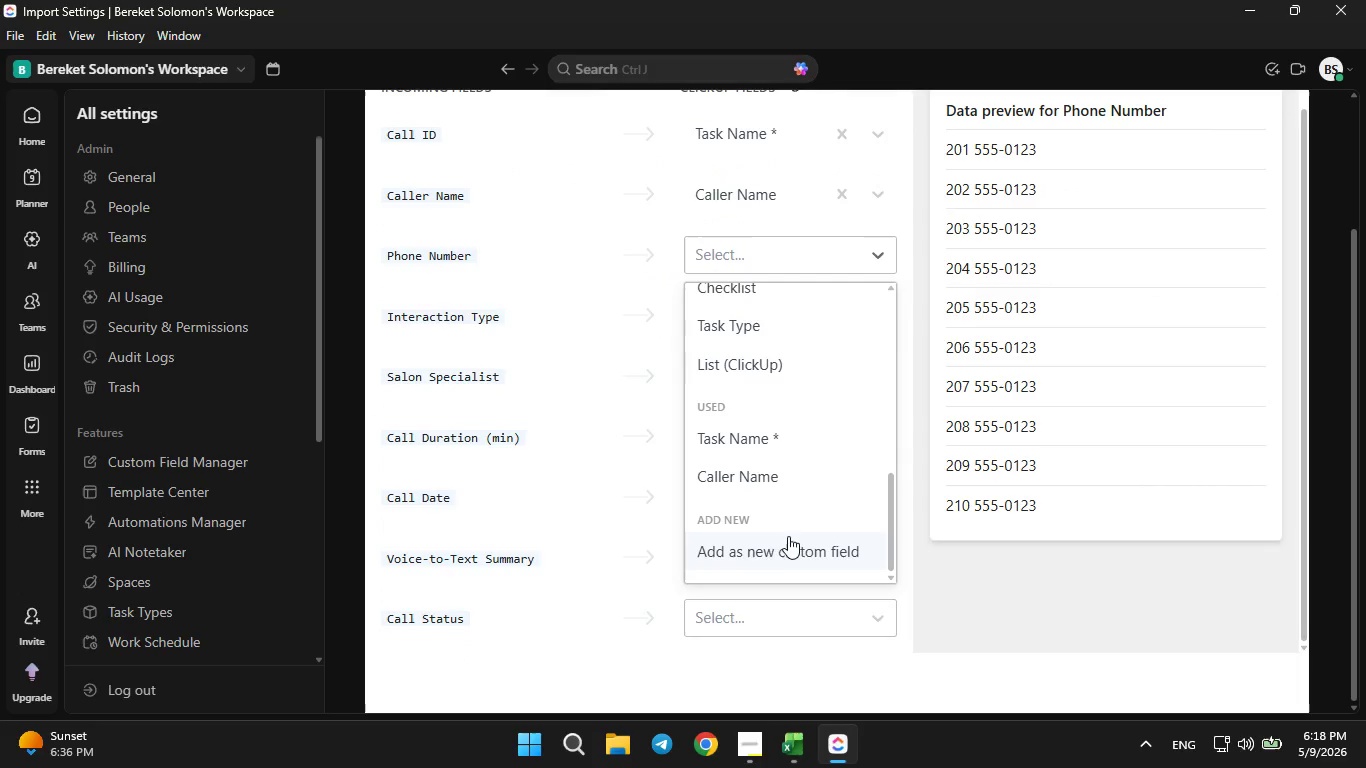 
left_click([775, 550])
 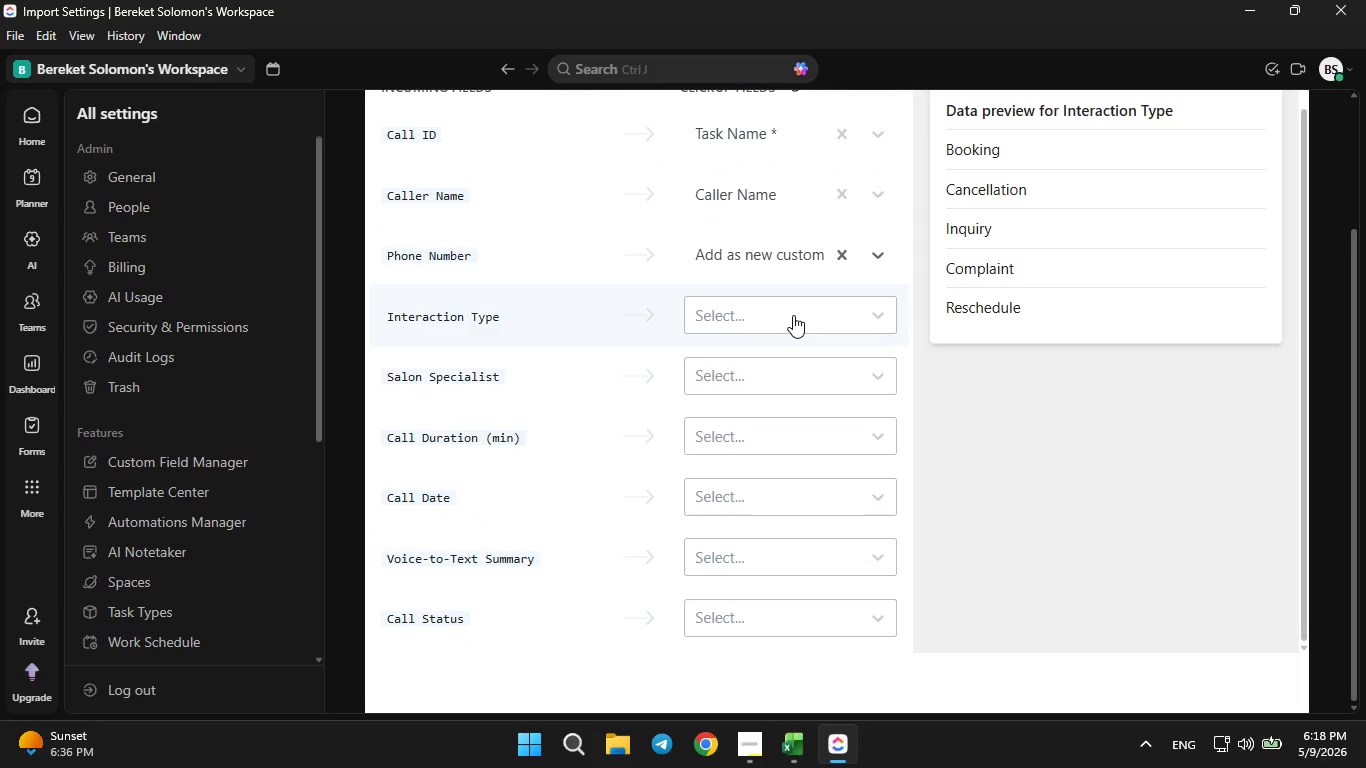 
left_click([792, 307])
 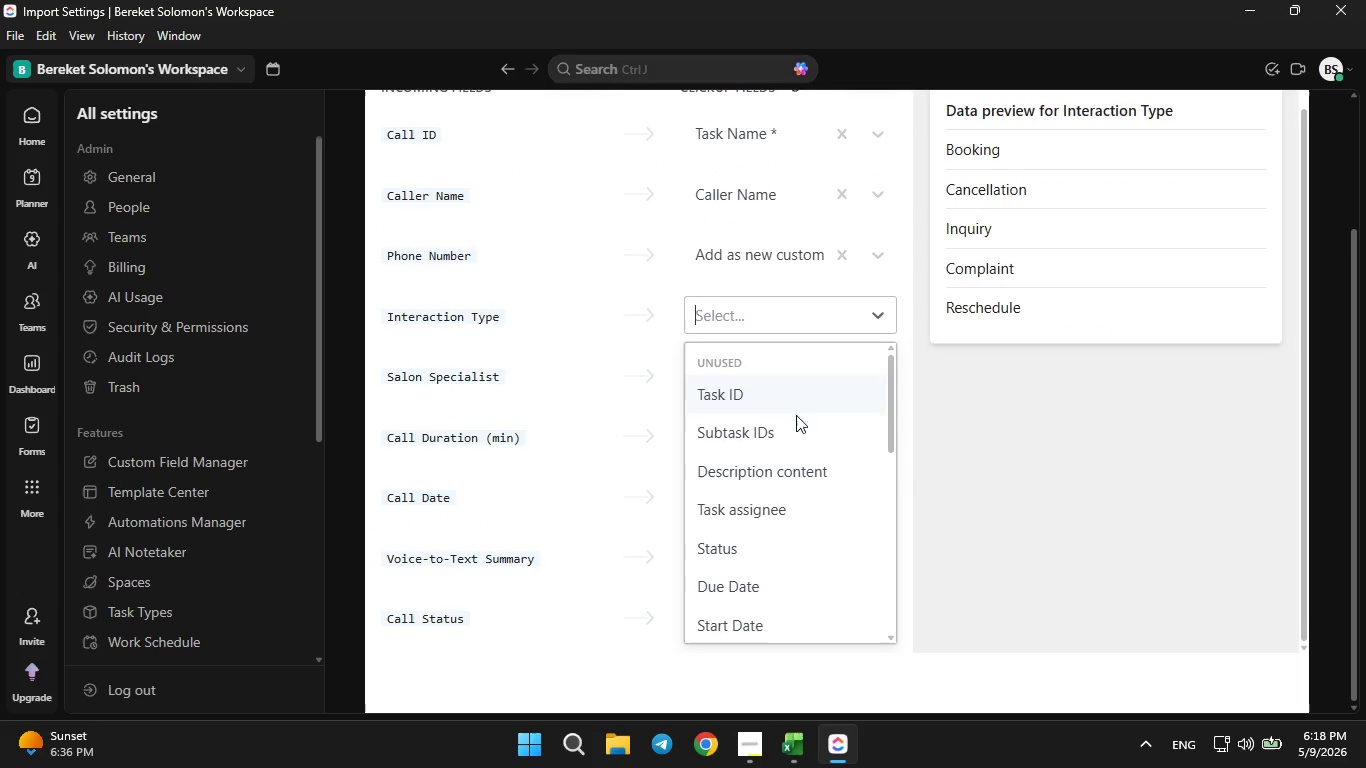 
scroll: coordinate [814, 478], scroll_direction: down, amount: 11.0
 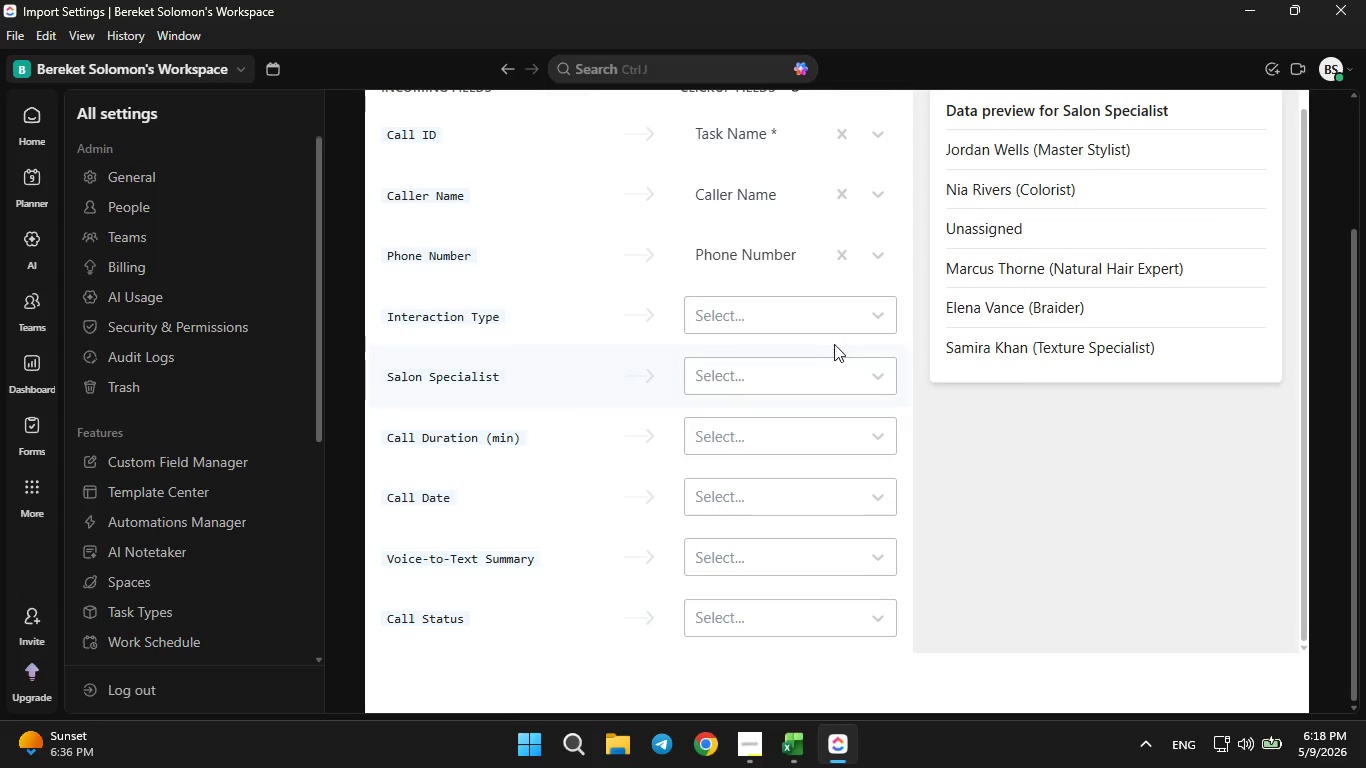 
left_click([824, 333])
 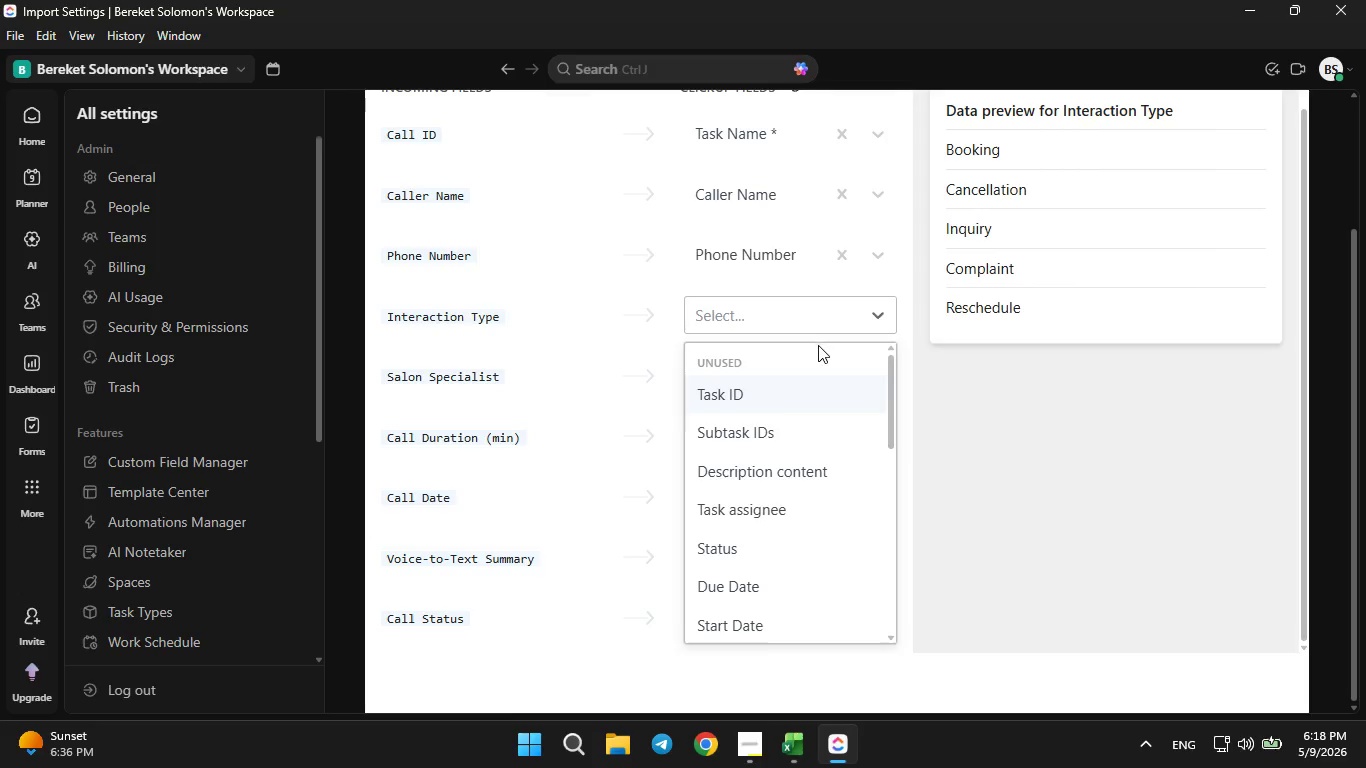 
scroll: coordinate [797, 395], scroll_direction: down, amount: 6.0
 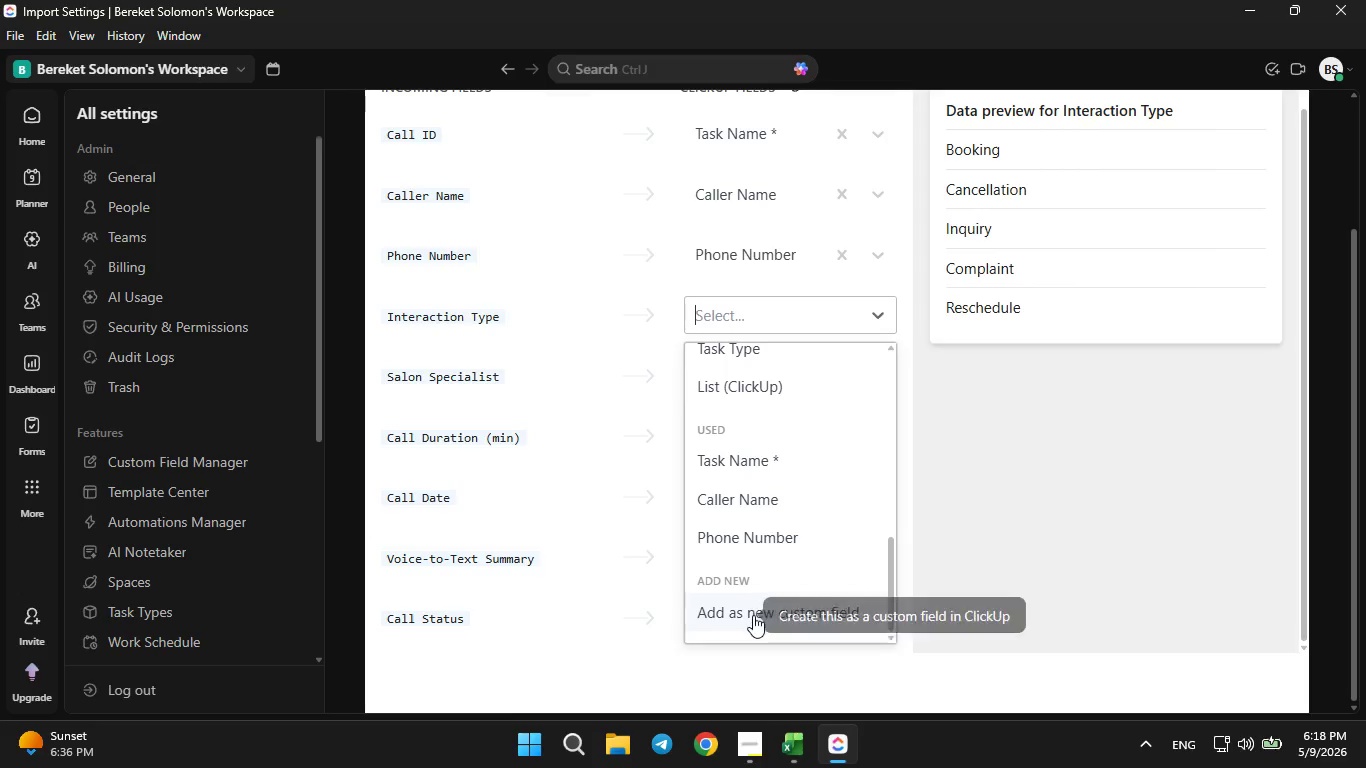 
left_click([753, 615])
 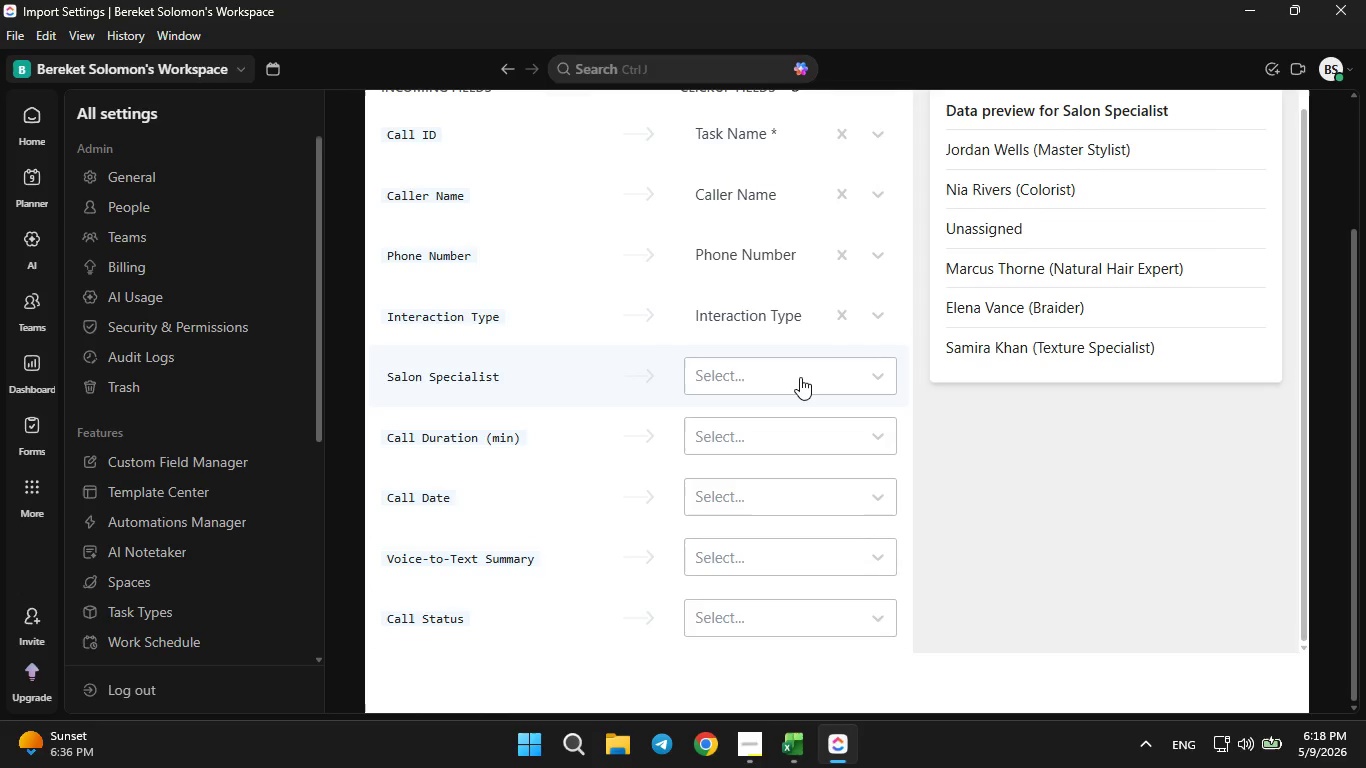 
left_click([800, 375])
 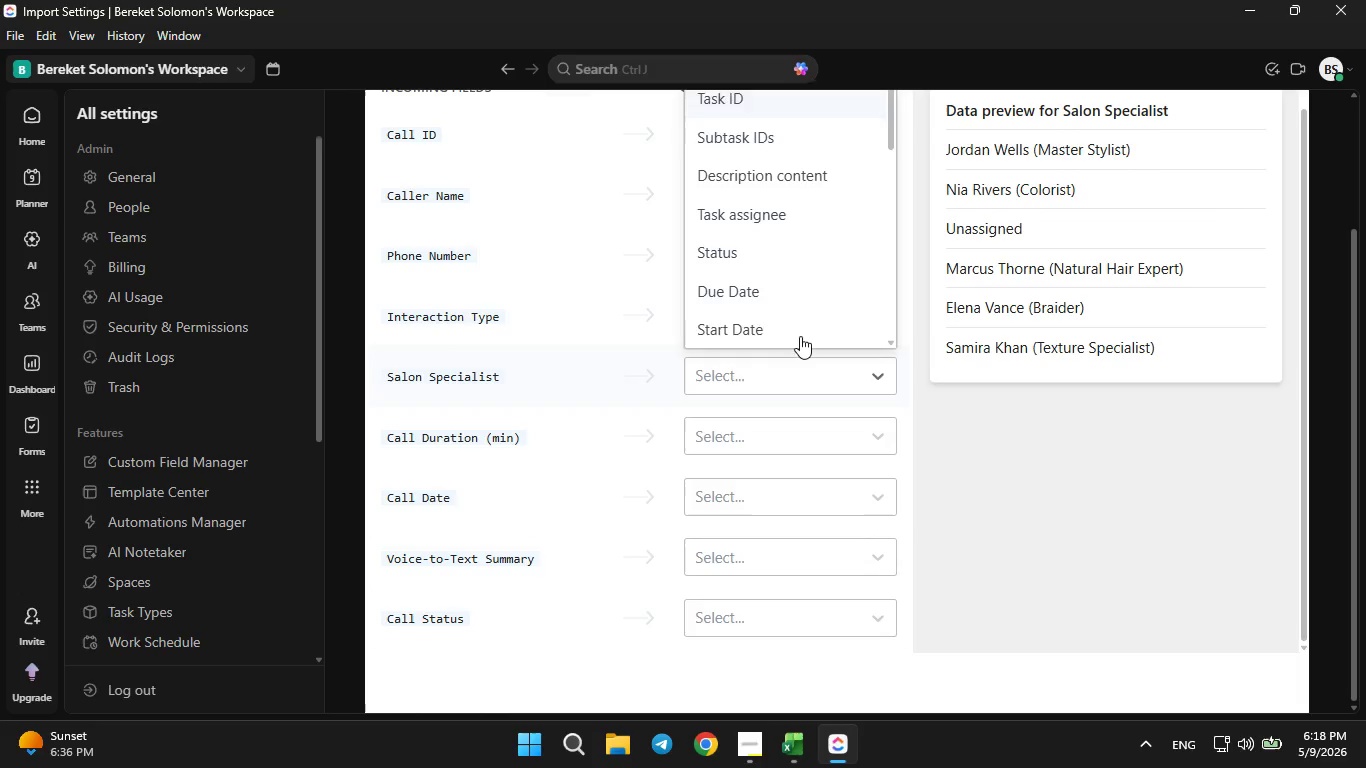 
scroll: coordinate [793, 332], scroll_direction: down, amount: 7.0
 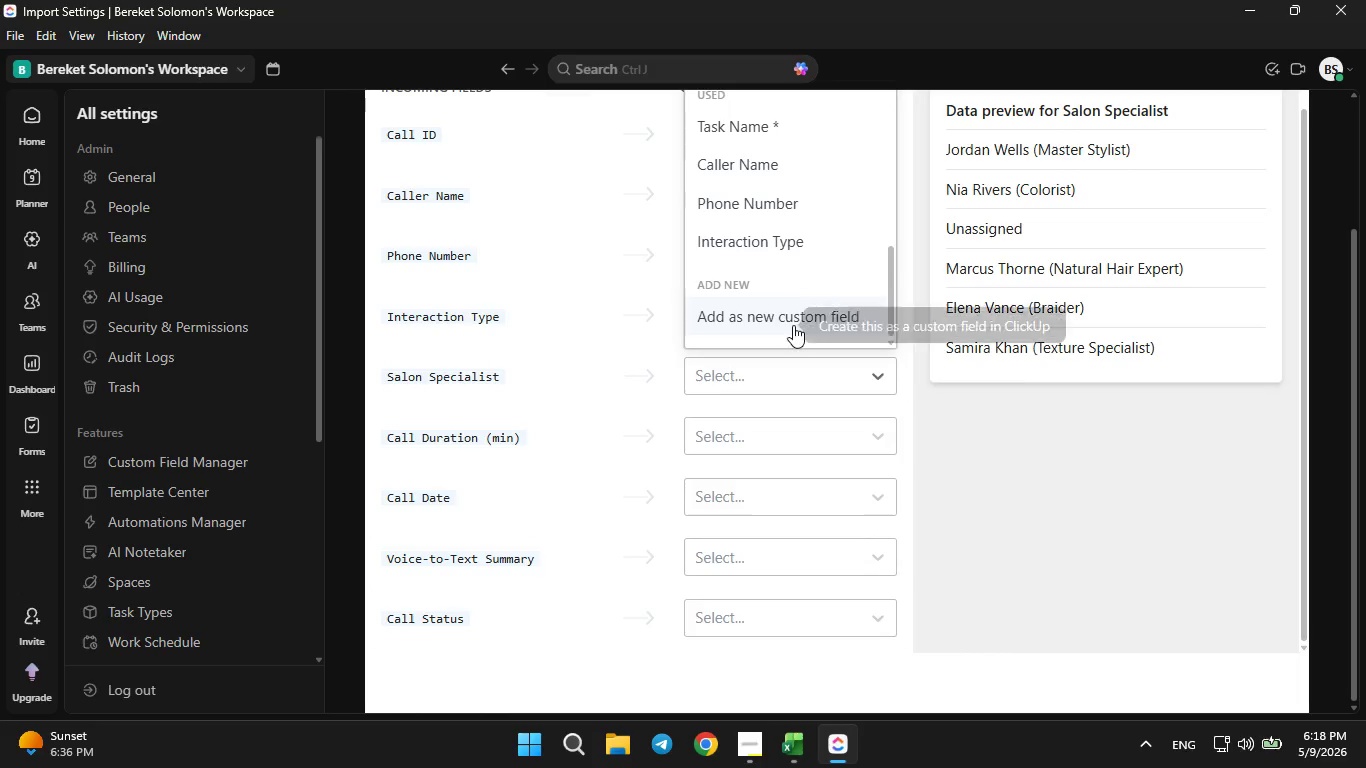 
left_click([791, 317])
 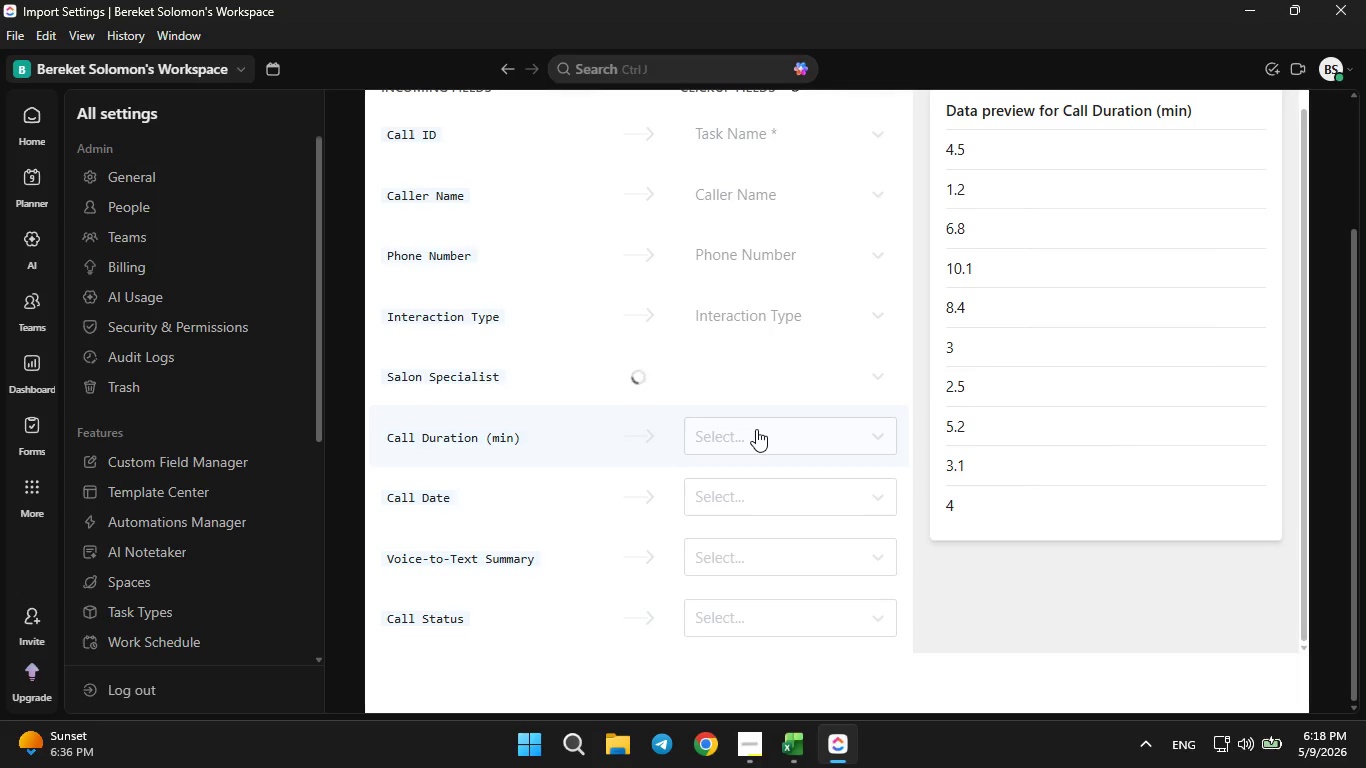 
left_click([759, 424])
 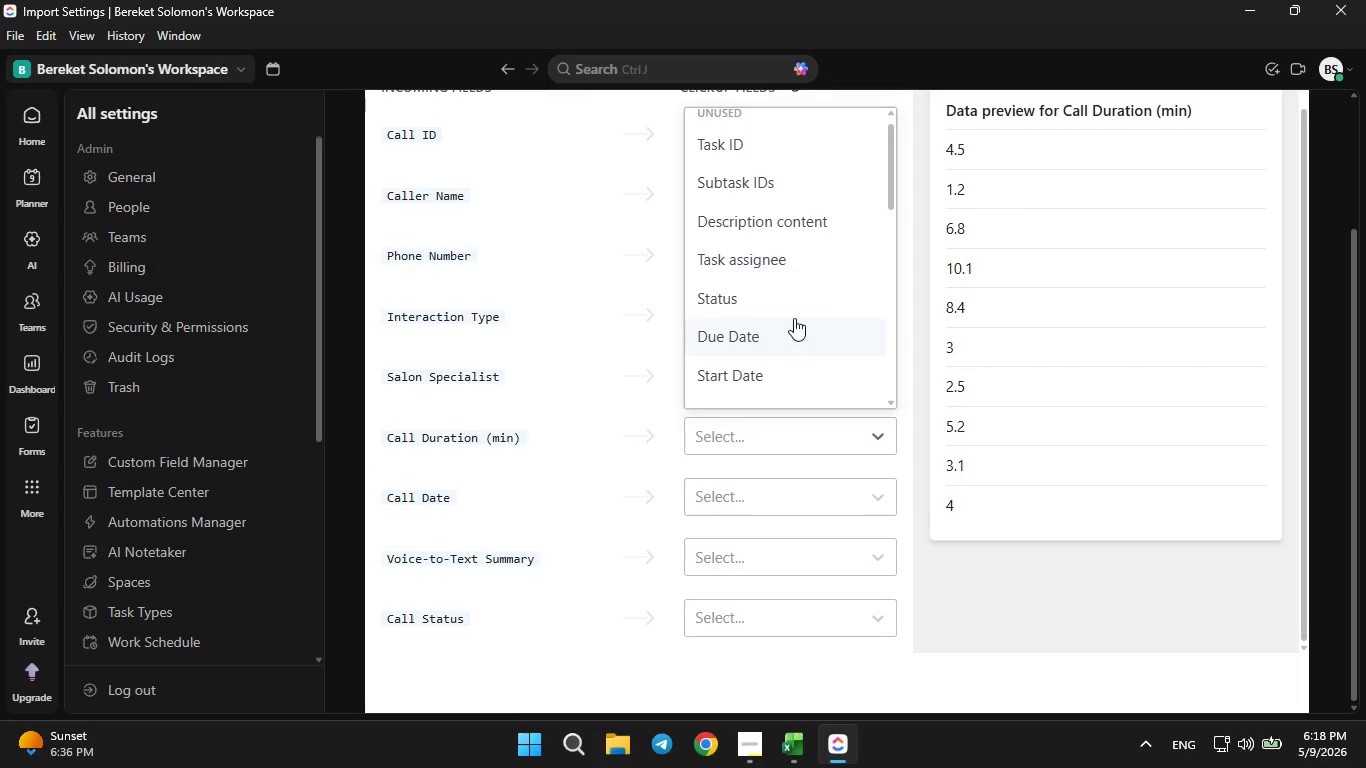 
scroll: coordinate [790, 316], scroll_direction: down, amount: 6.0
 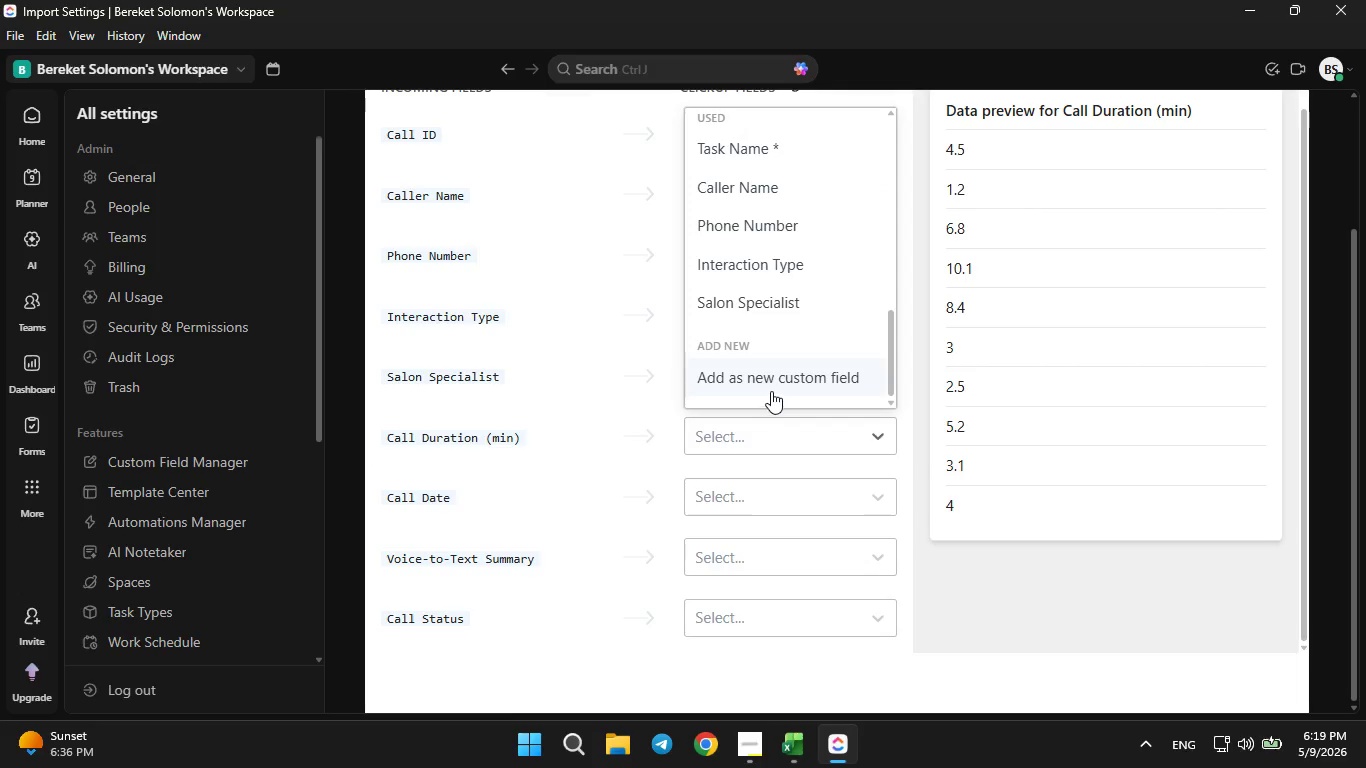 
left_click([771, 389])
 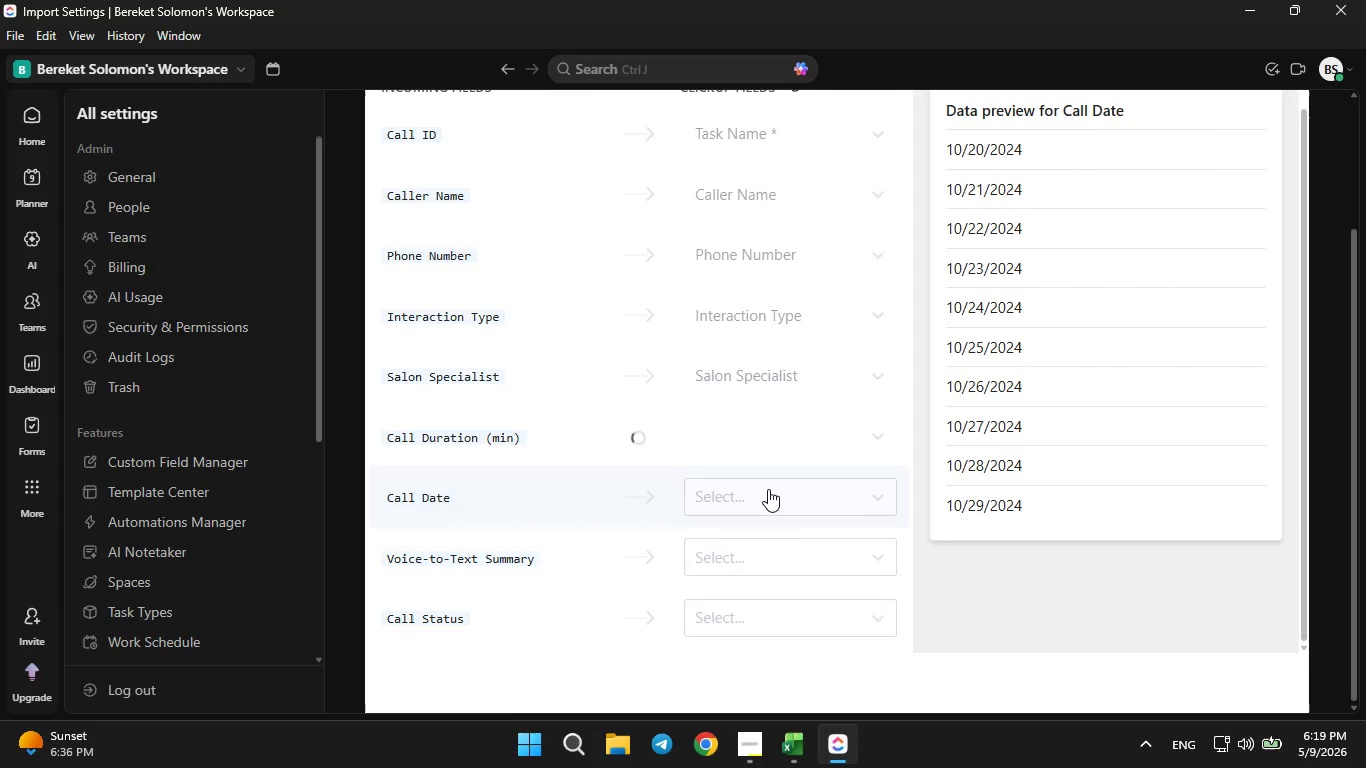 
left_click([768, 487])
 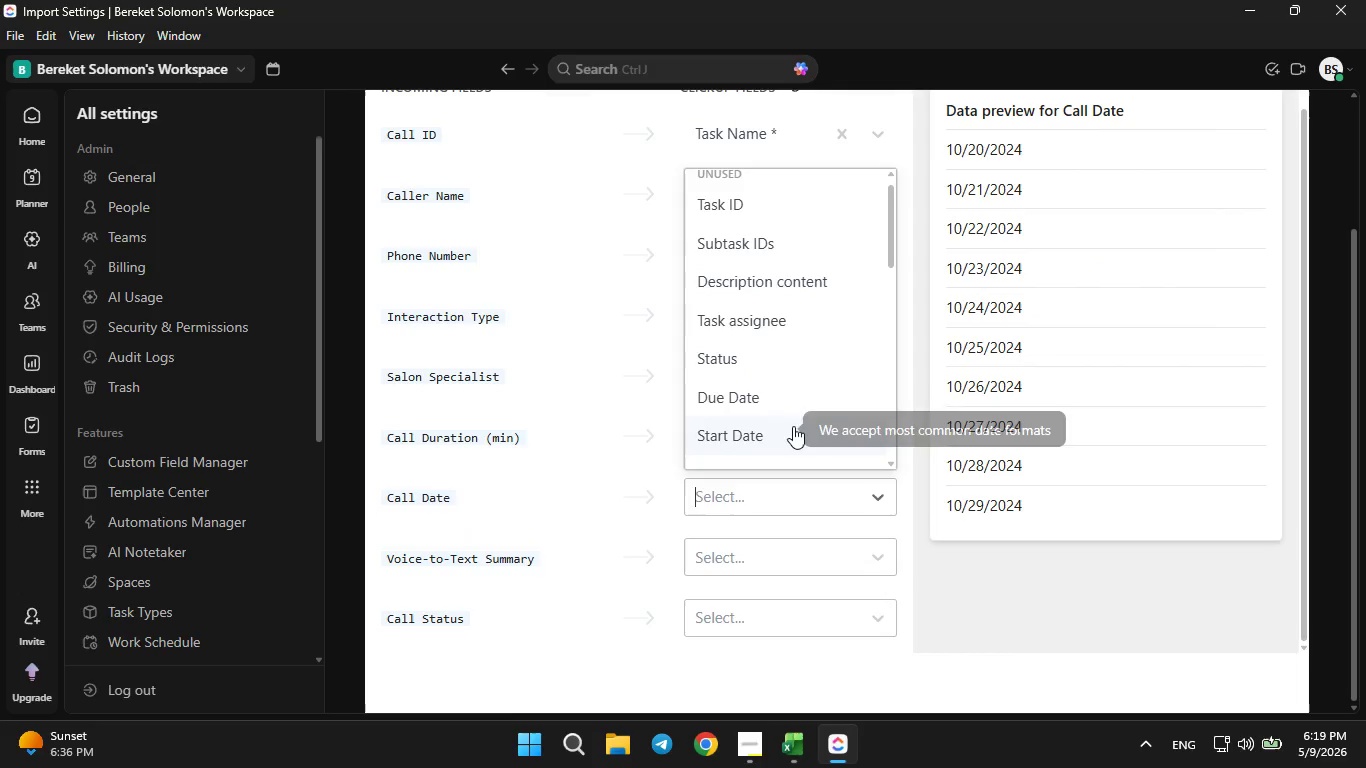 
scroll: coordinate [793, 428], scroll_direction: down, amount: 7.0
 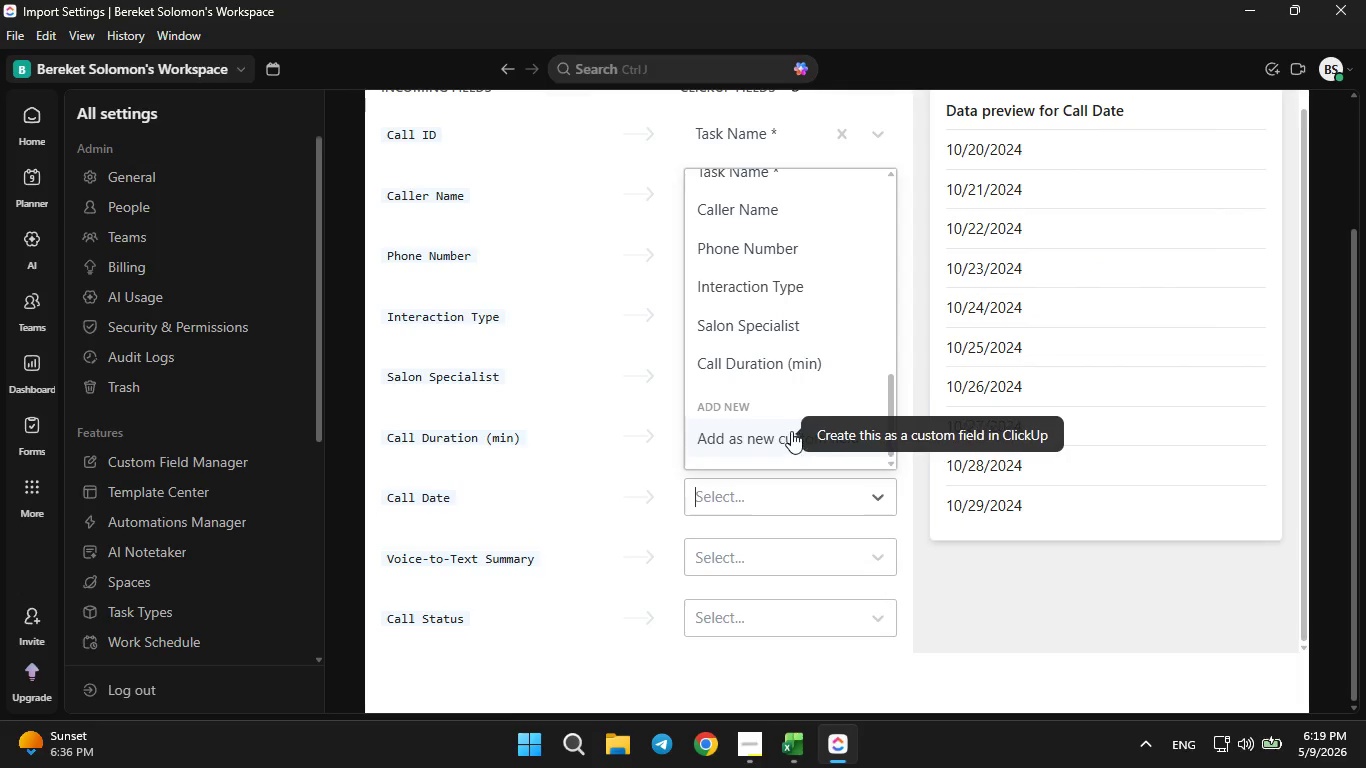 
left_click([791, 431])
 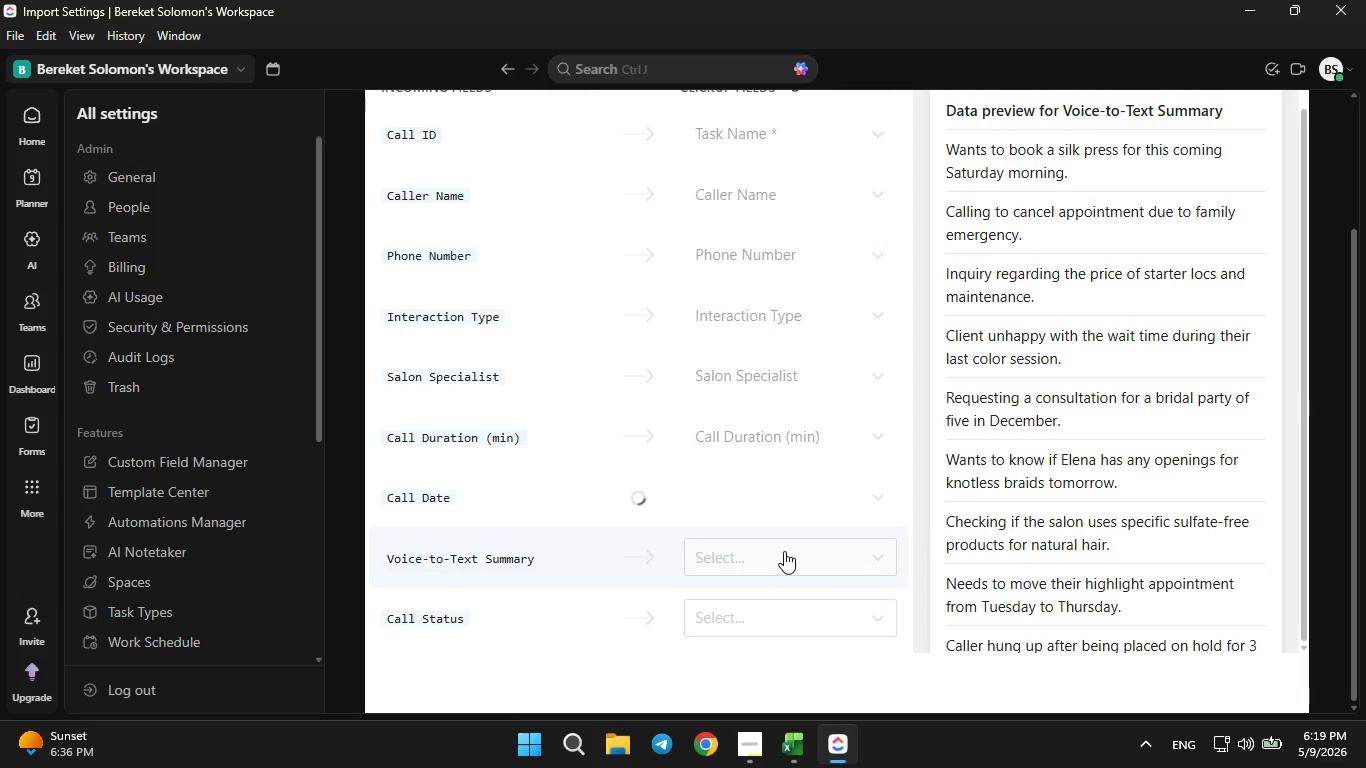 
left_click([782, 550])
 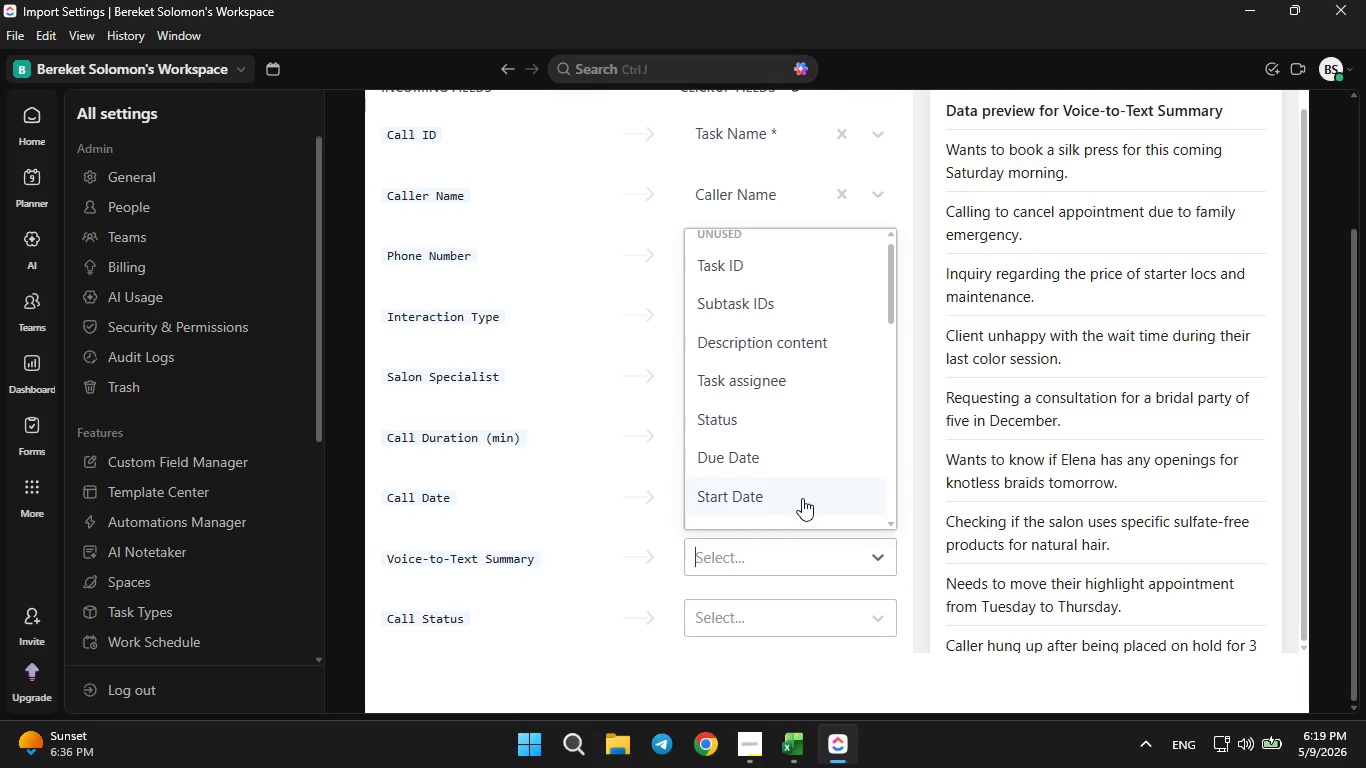 
scroll: coordinate [802, 495], scroll_direction: down, amount: 6.0
 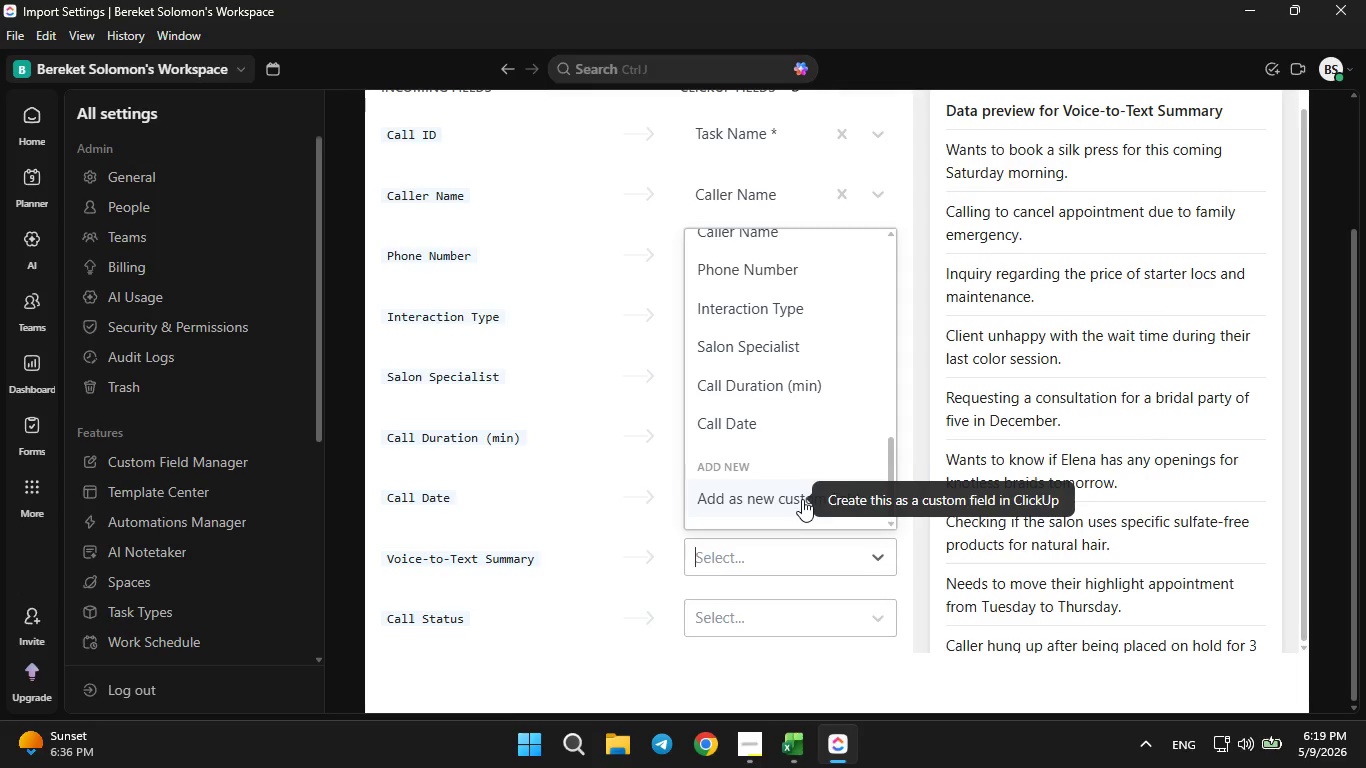 
left_click([800, 495])
 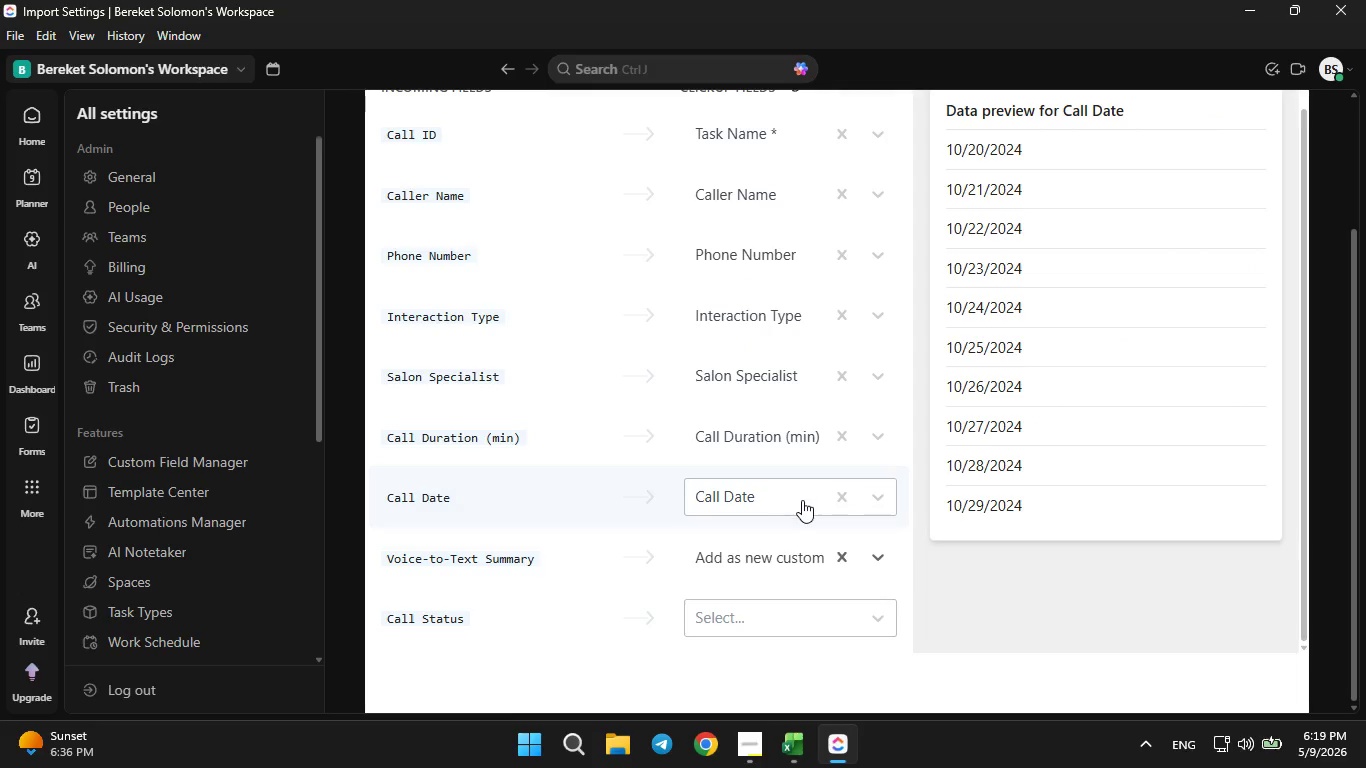 
scroll: coordinate [802, 500], scroll_direction: down, amount: 3.0
 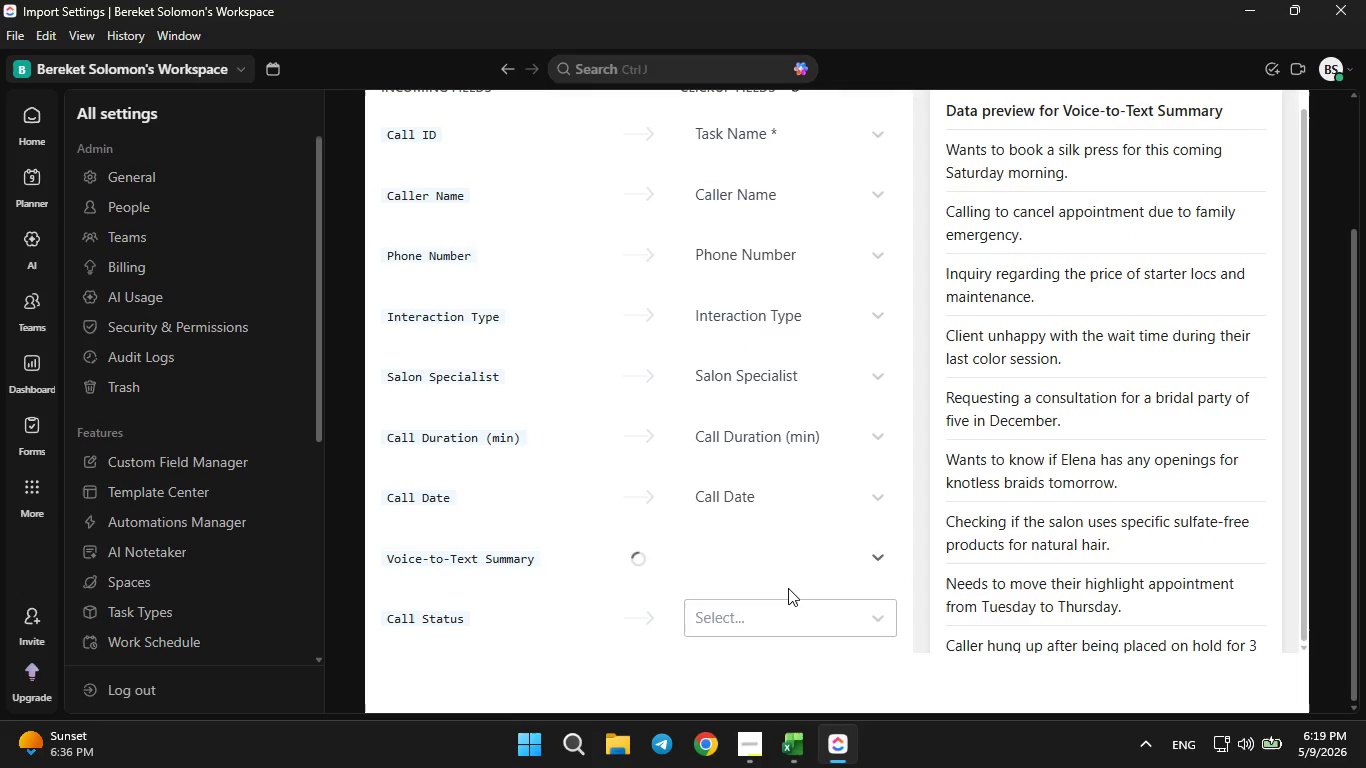 
mouse_move([792, 579])
 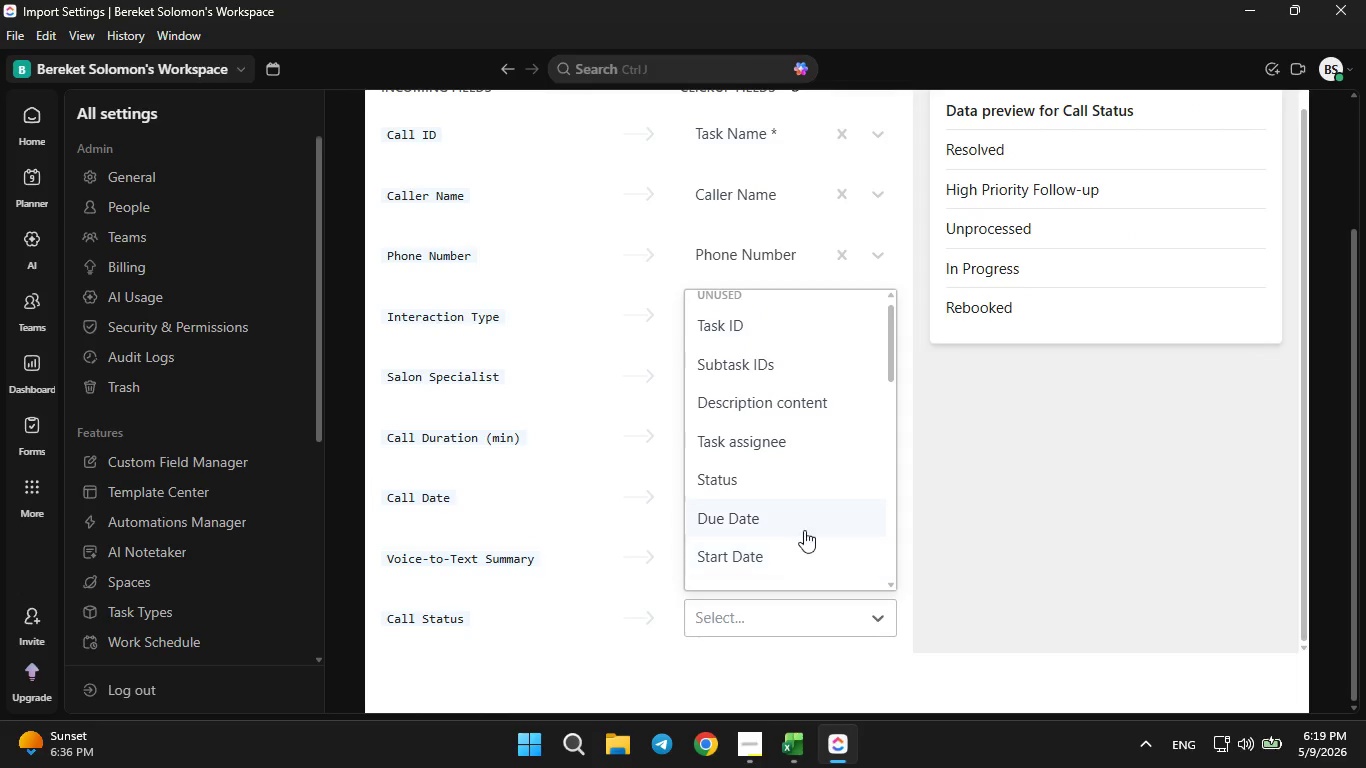 
scroll: coordinate [803, 530], scroll_direction: down, amount: 5.0
 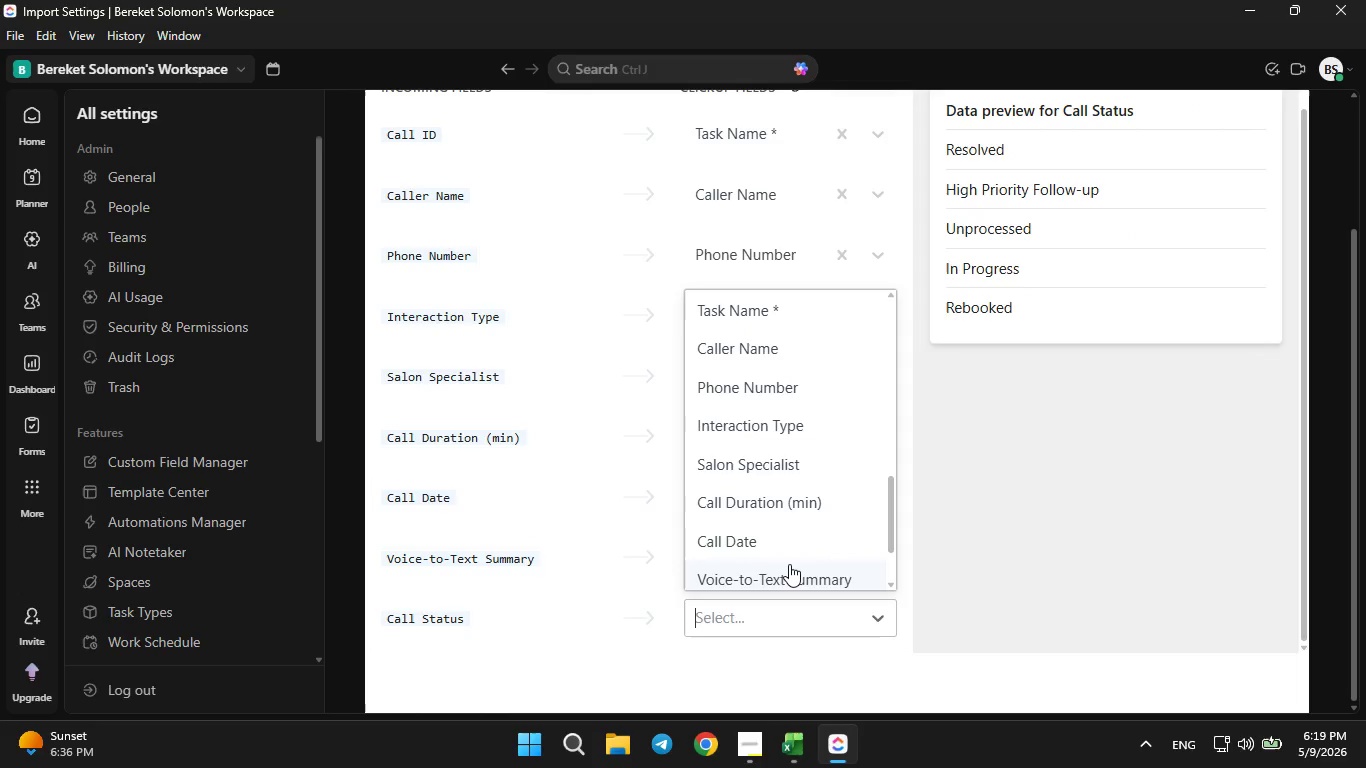 
left_click([787, 564])
 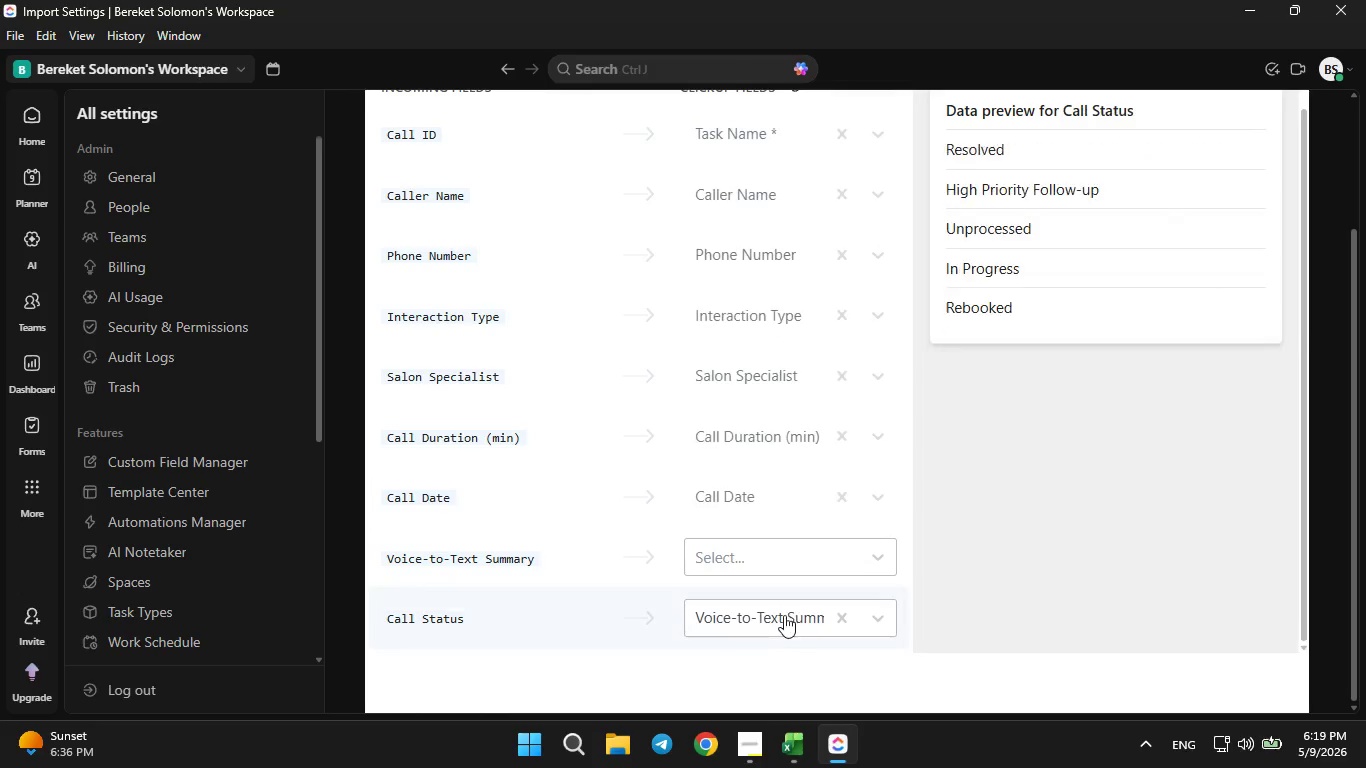 
left_click([784, 611])
 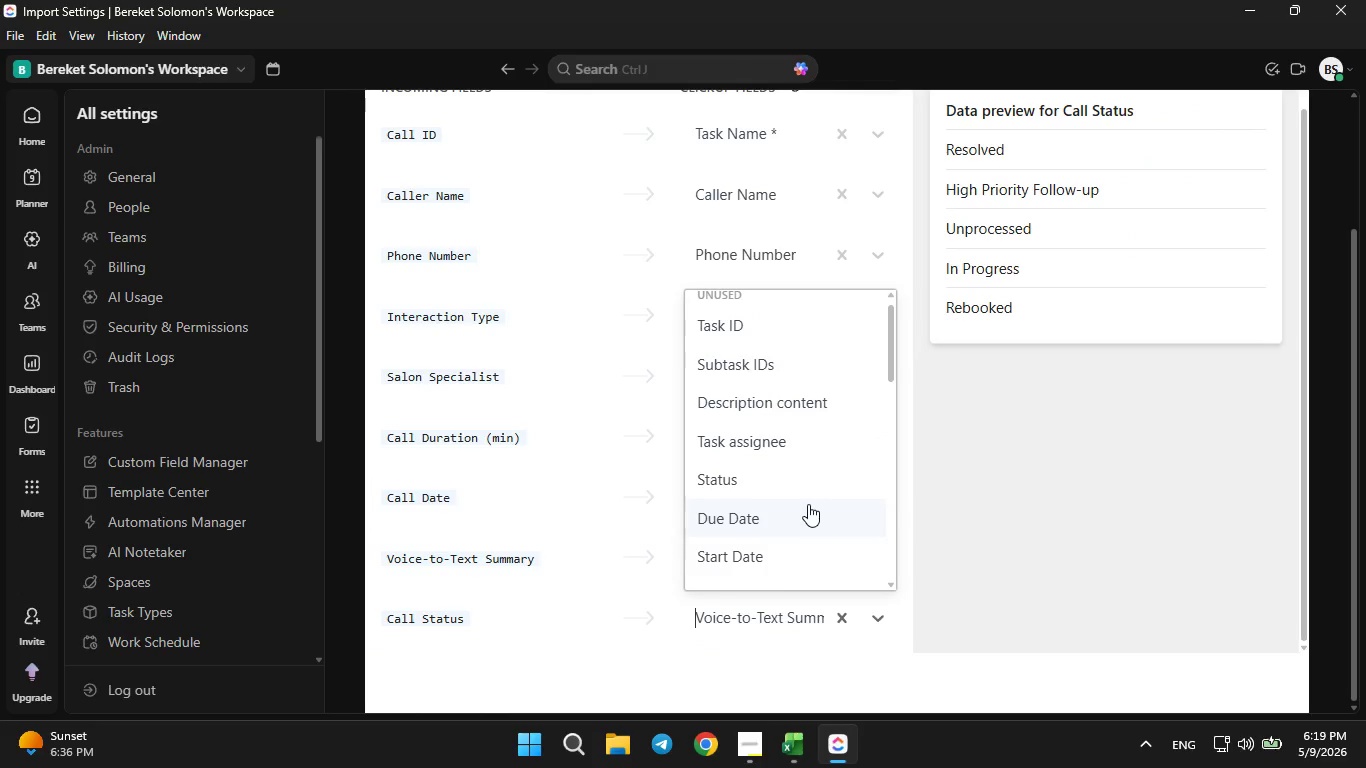 
scroll: coordinate [808, 505], scroll_direction: down, amount: 6.0
 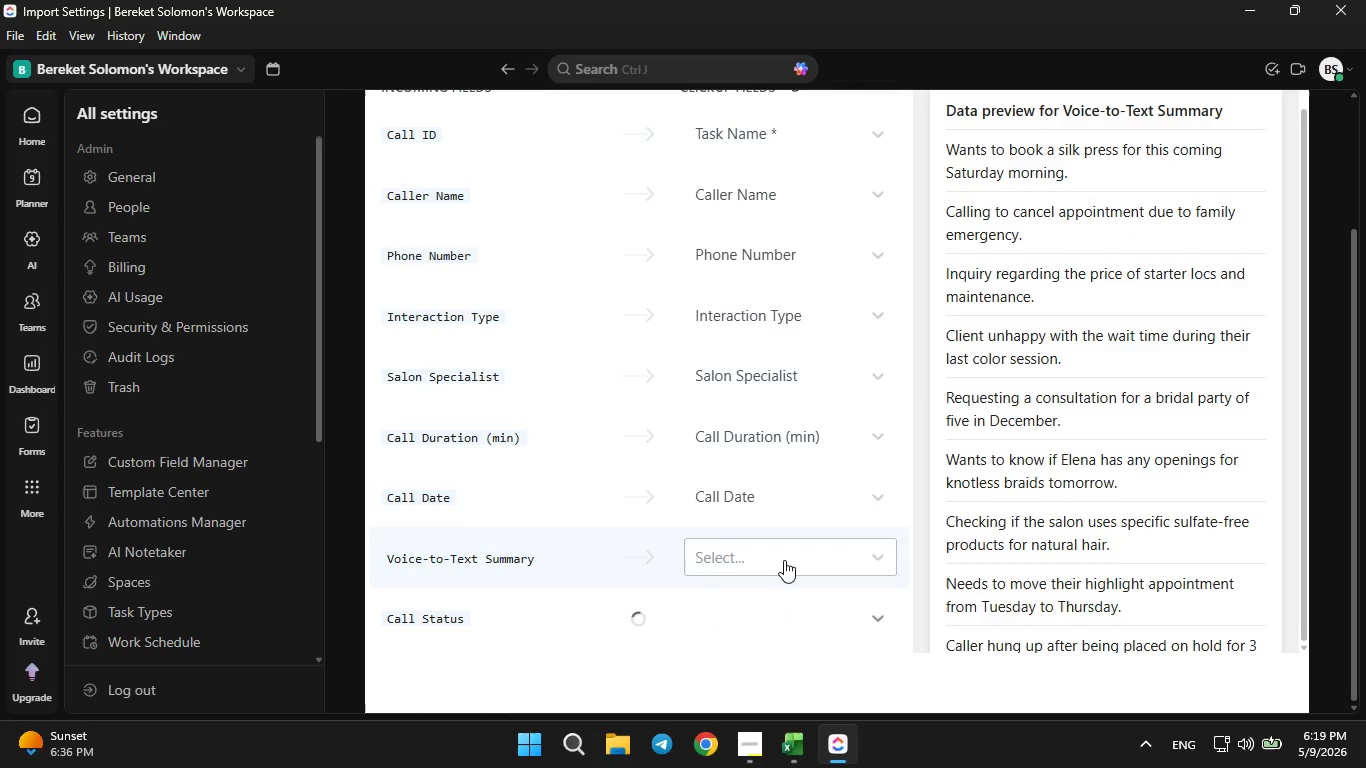 
left_click([784, 558])
 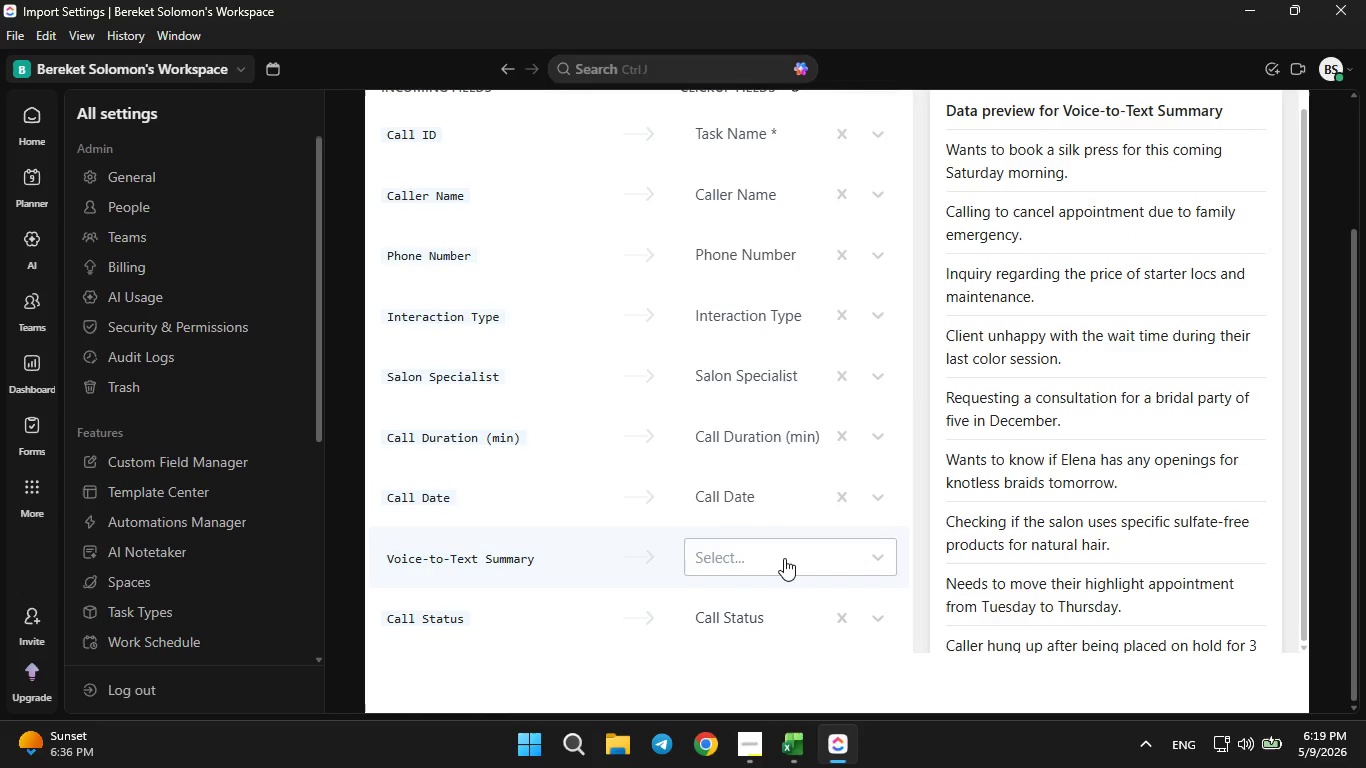 
left_click([784, 555])
 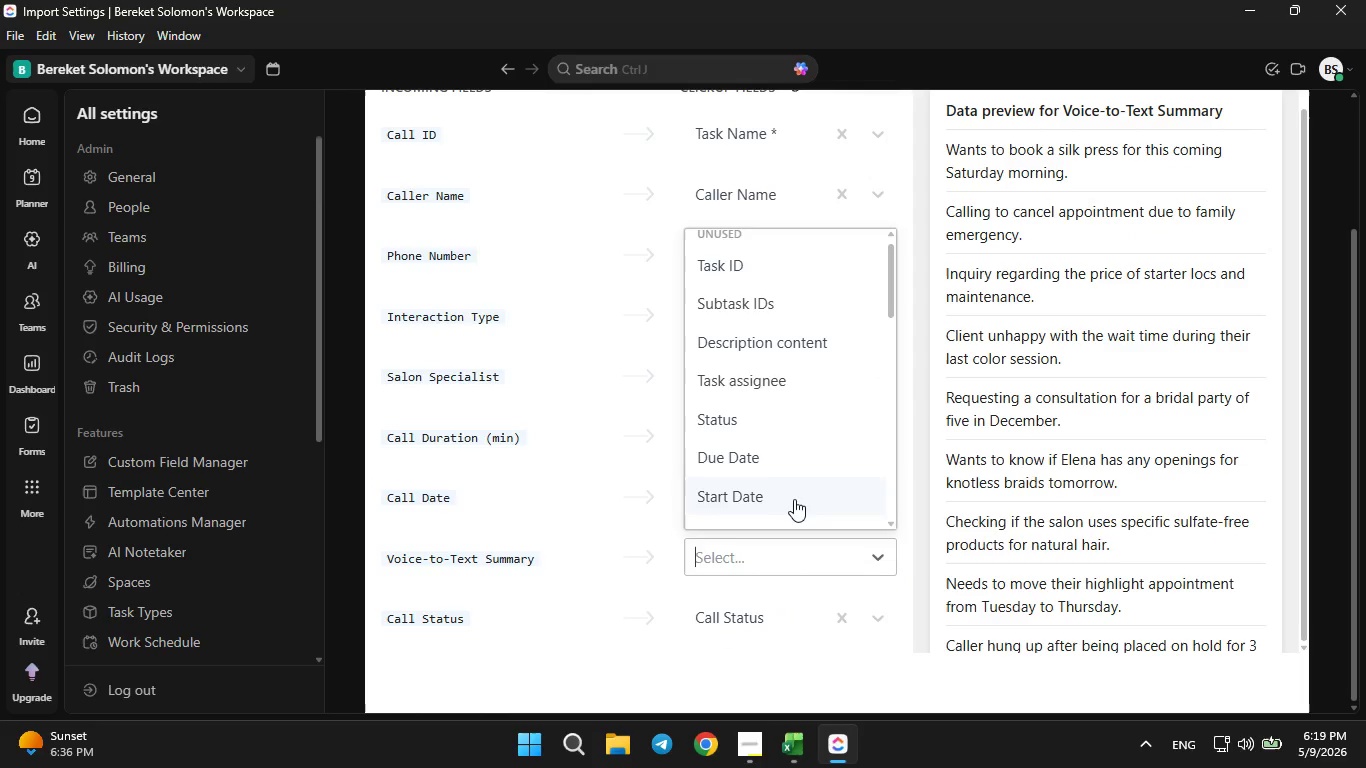 
scroll: coordinate [795, 501], scroll_direction: down, amount: 8.0
 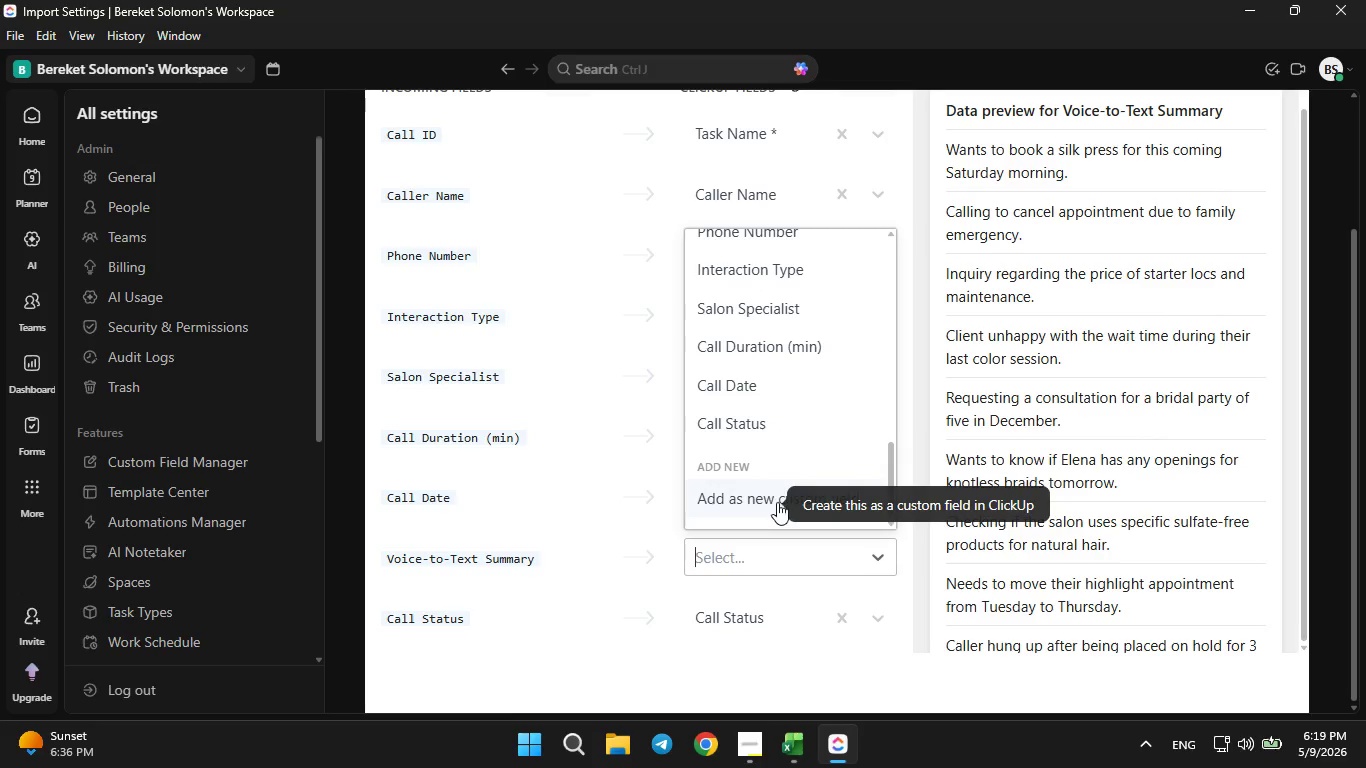 
left_click([777, 499])
 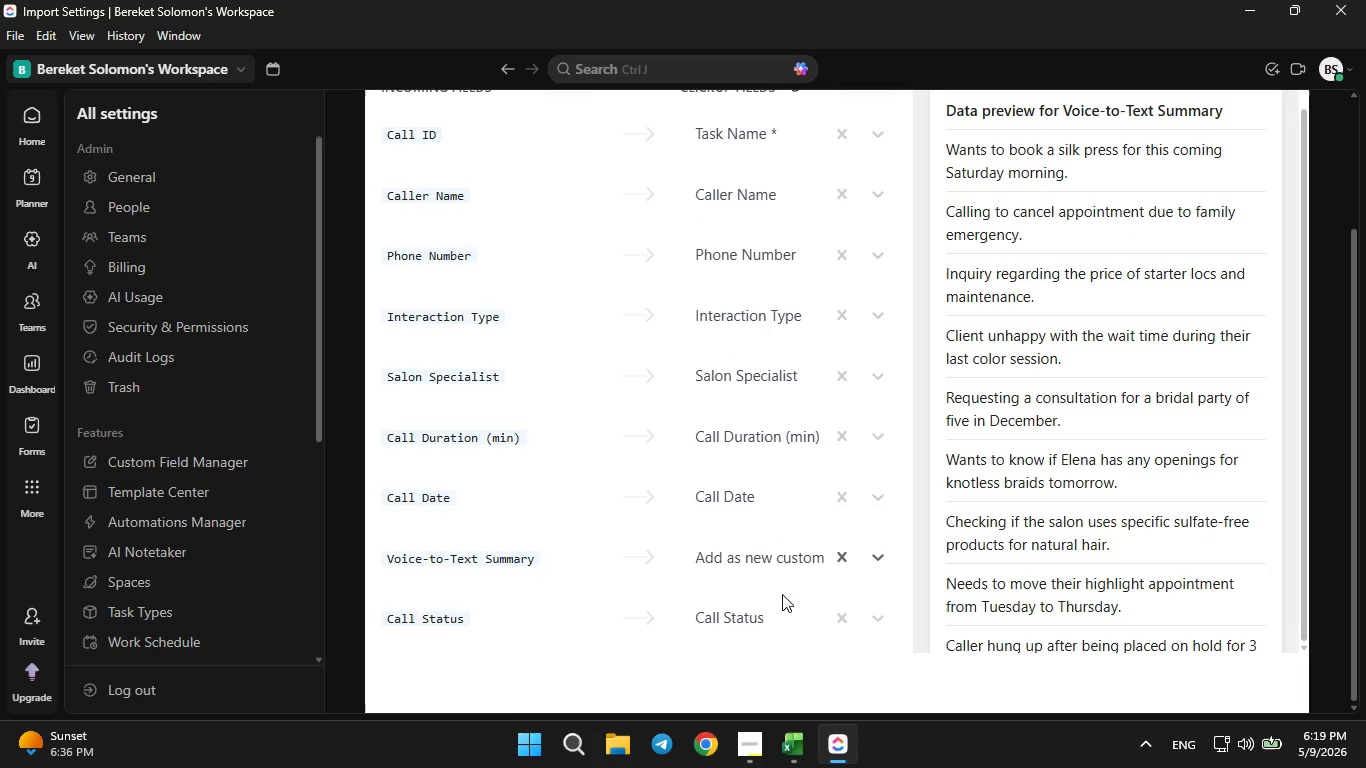 
mouse_move([871, 542])
 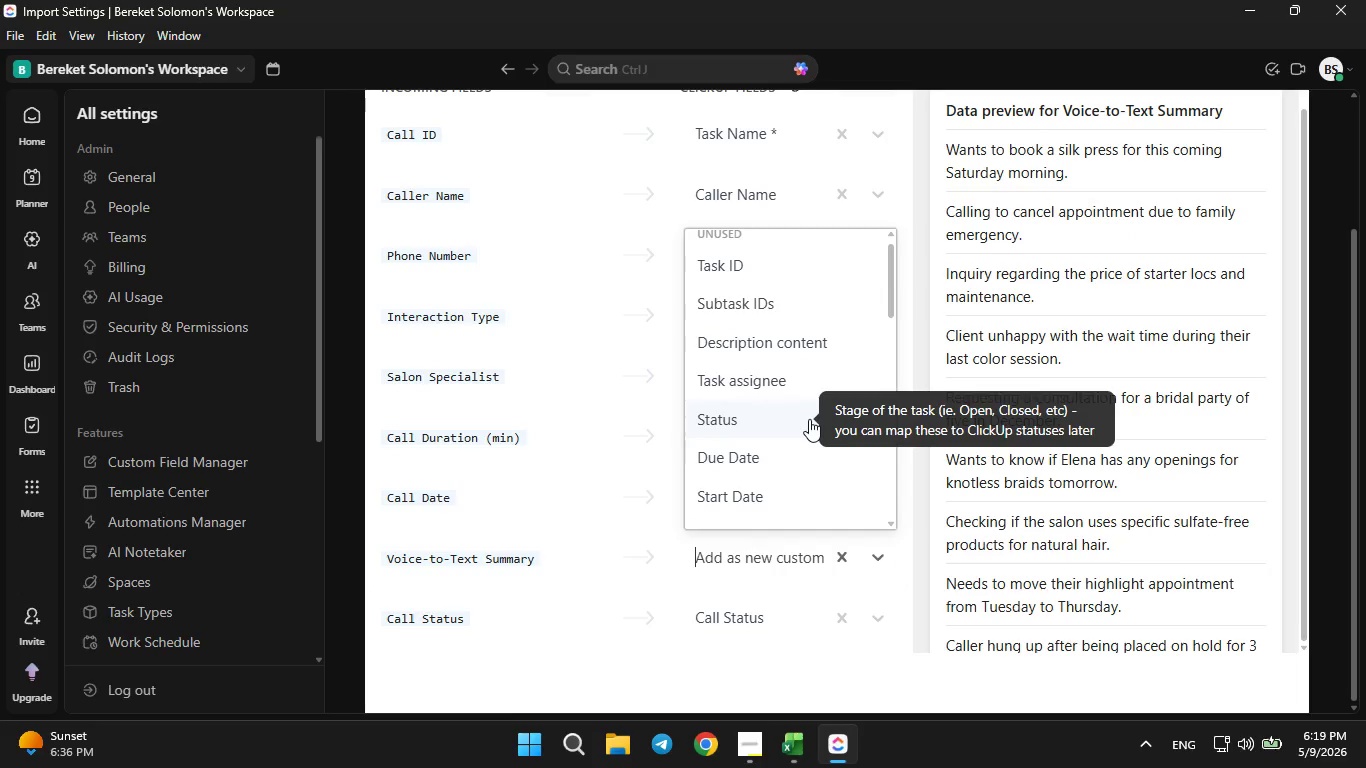 
scroll: coordinate [809, 416], scroll_direction: down, amount: 4.0
 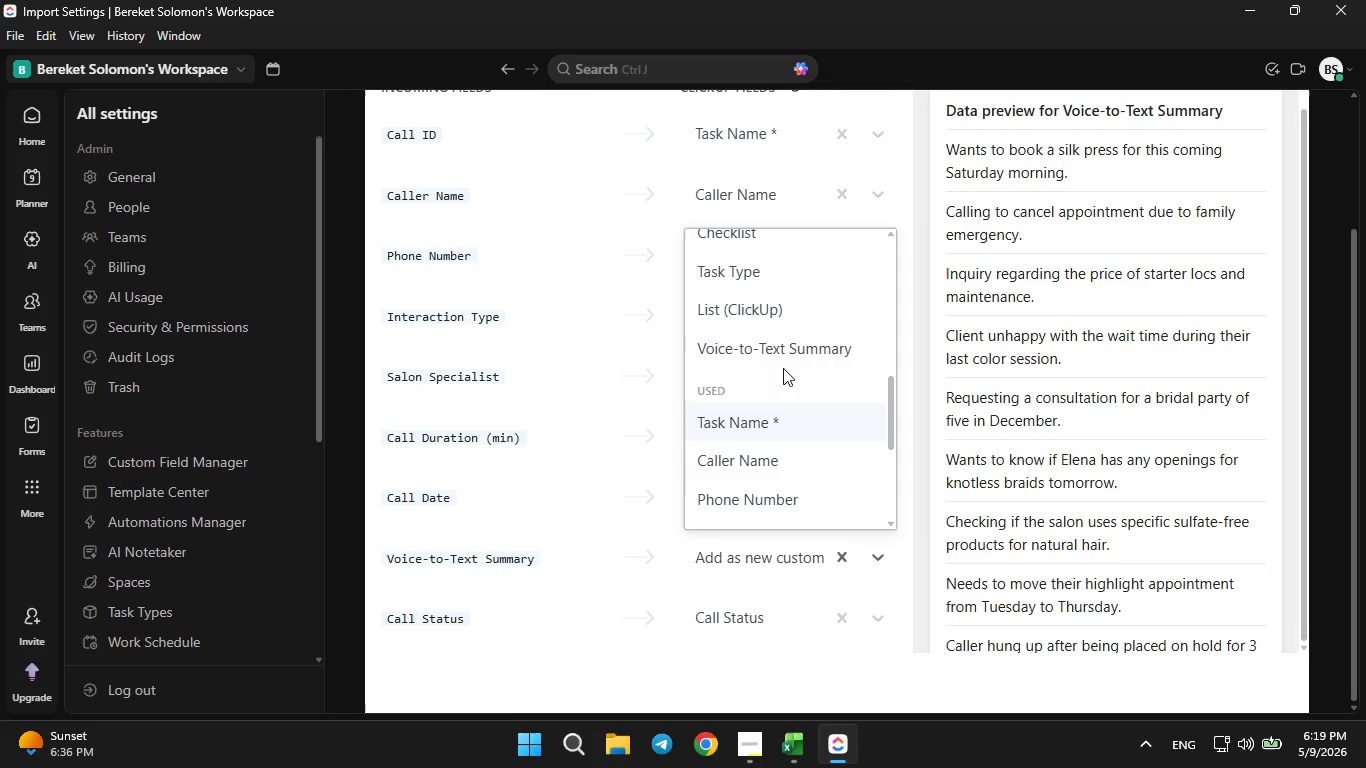 
left_click([771, 341])
 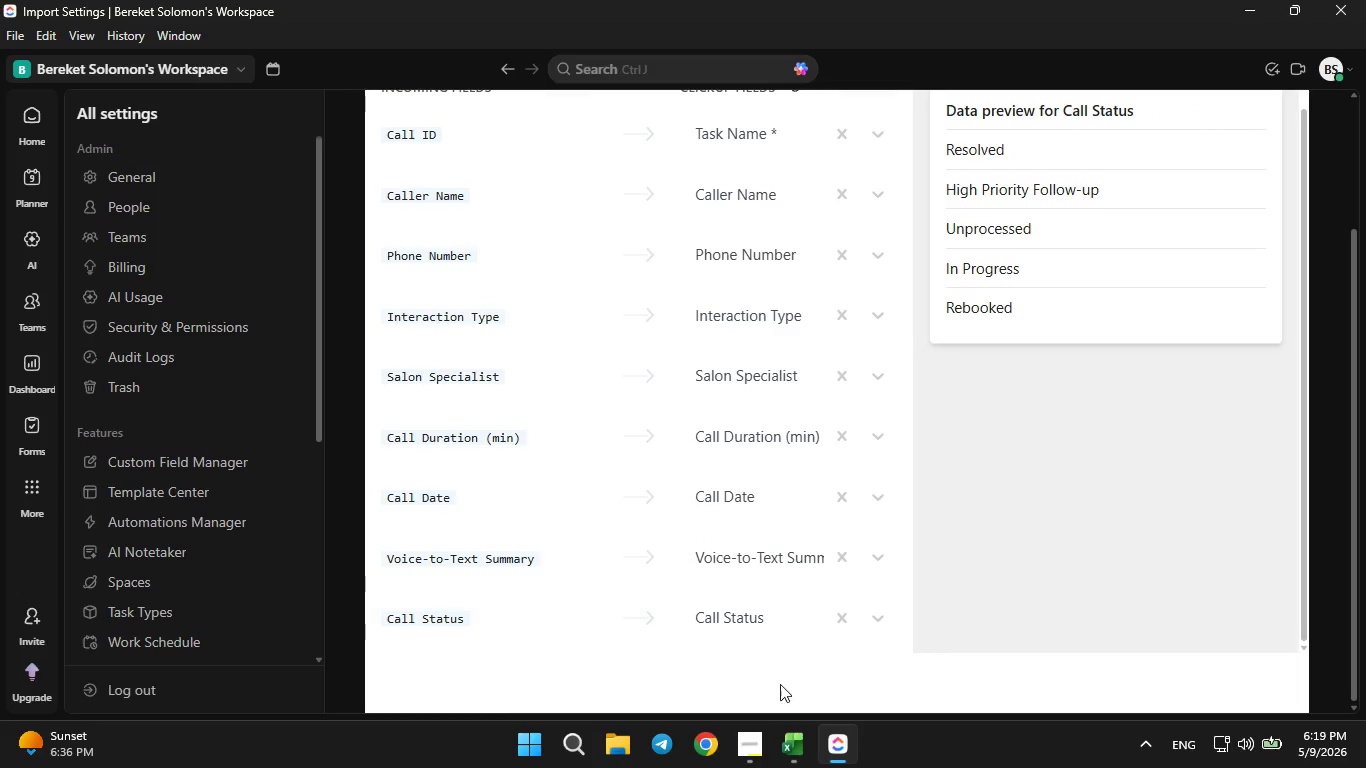 
mouse_move([772, 489])
 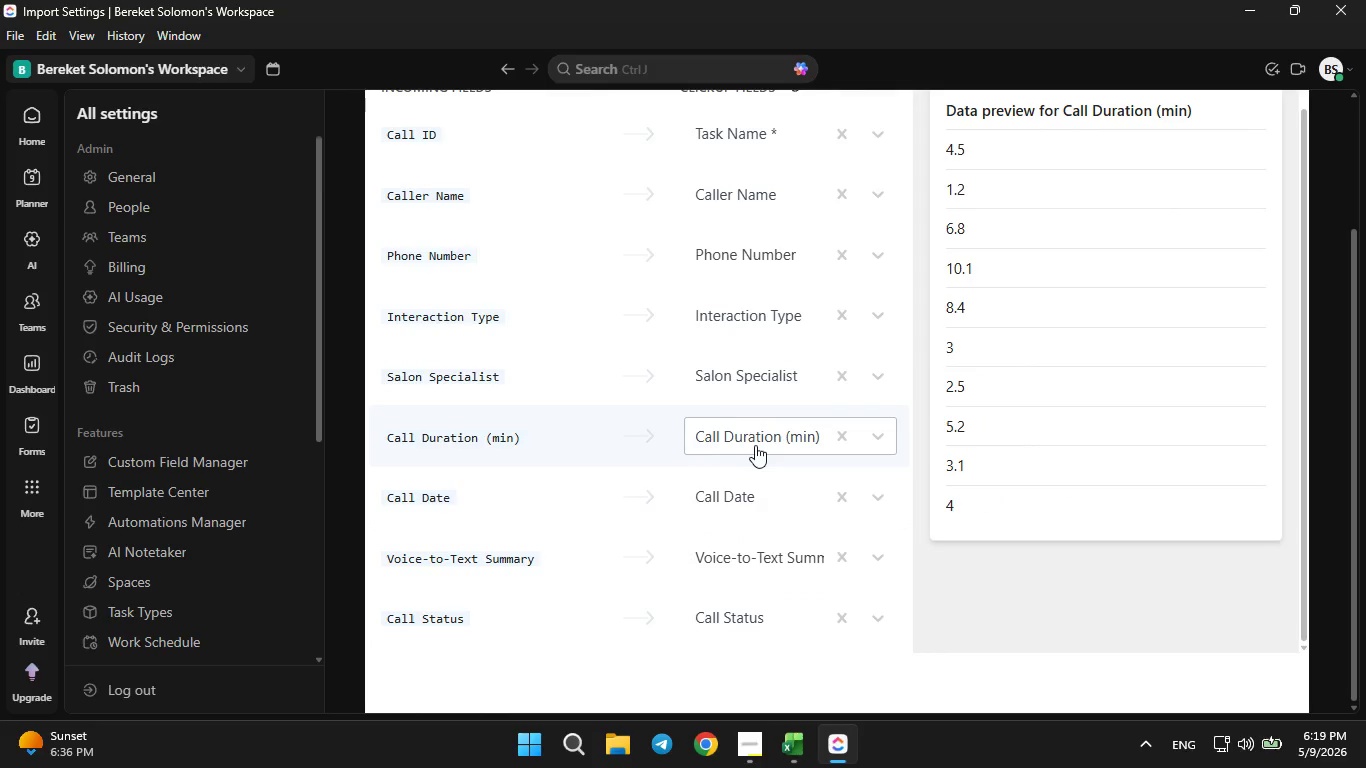 
scroll: coordinate [755, 445], scroll_direction: none, amount: 0.0
 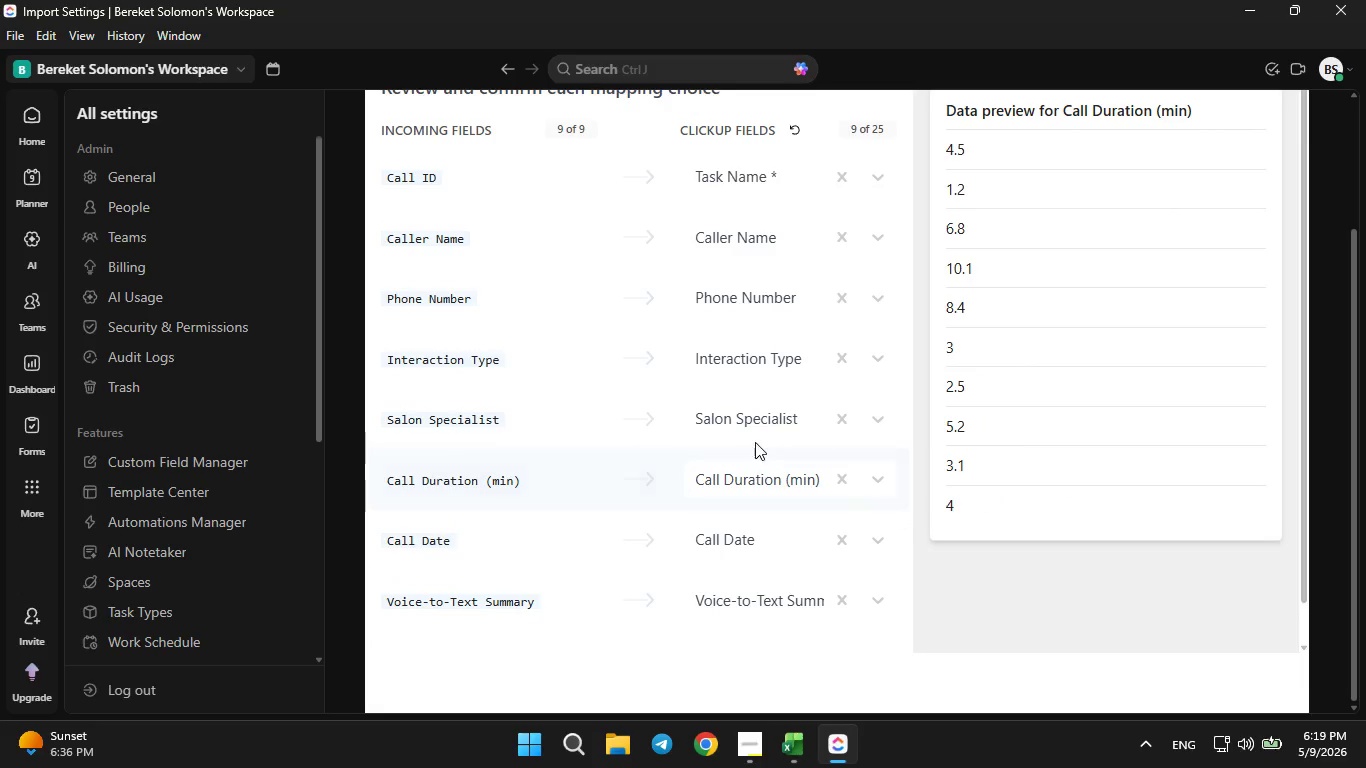 
scroll: coordinate [755, 440], scroll_direction: up, amount: 4.0
 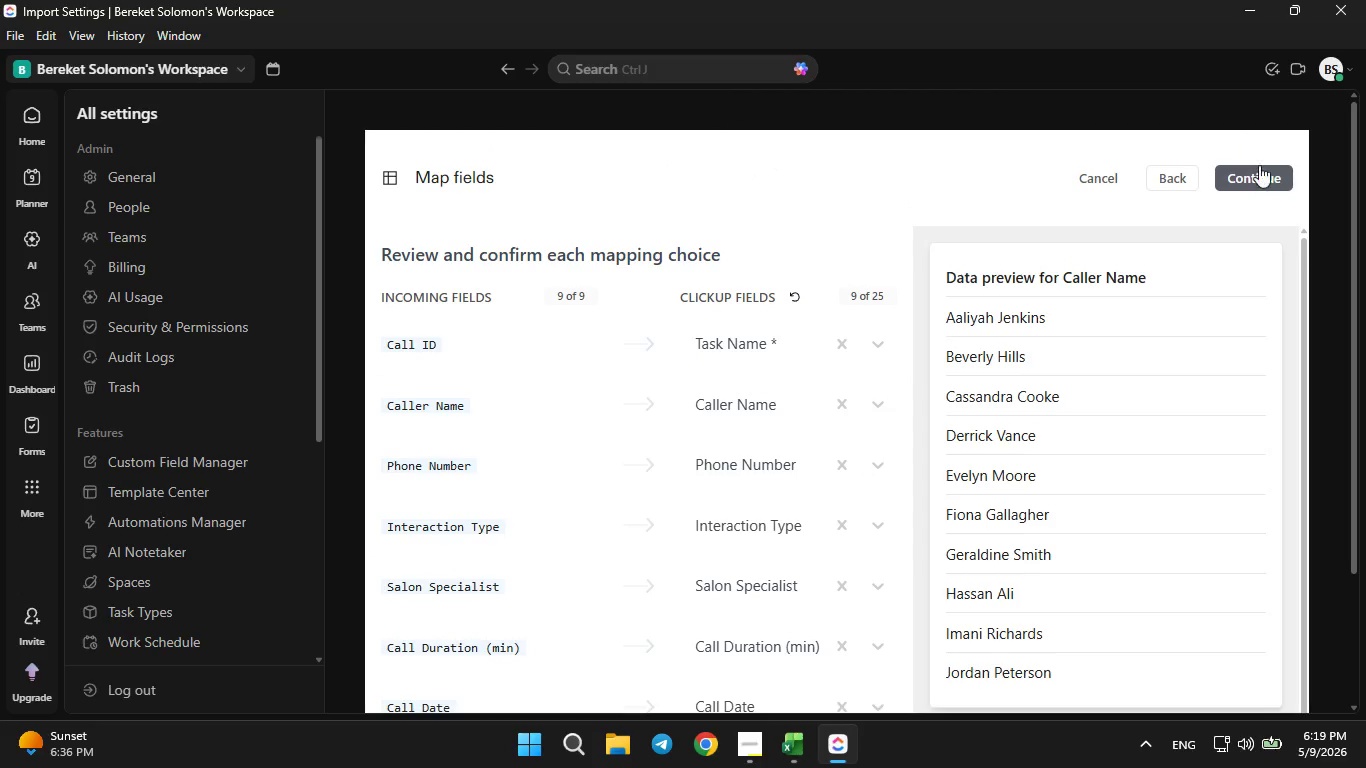 
left_click([1259, 165])
 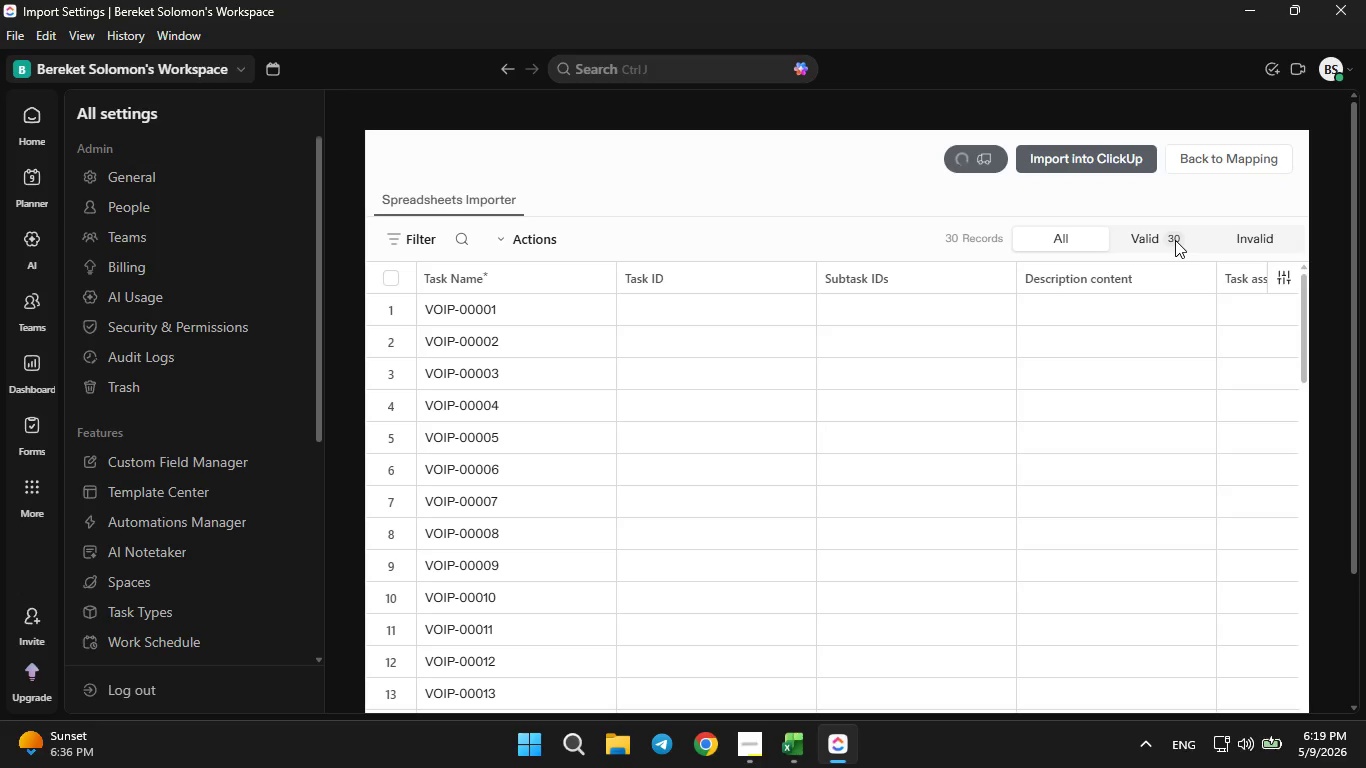 
wait(14.86)
 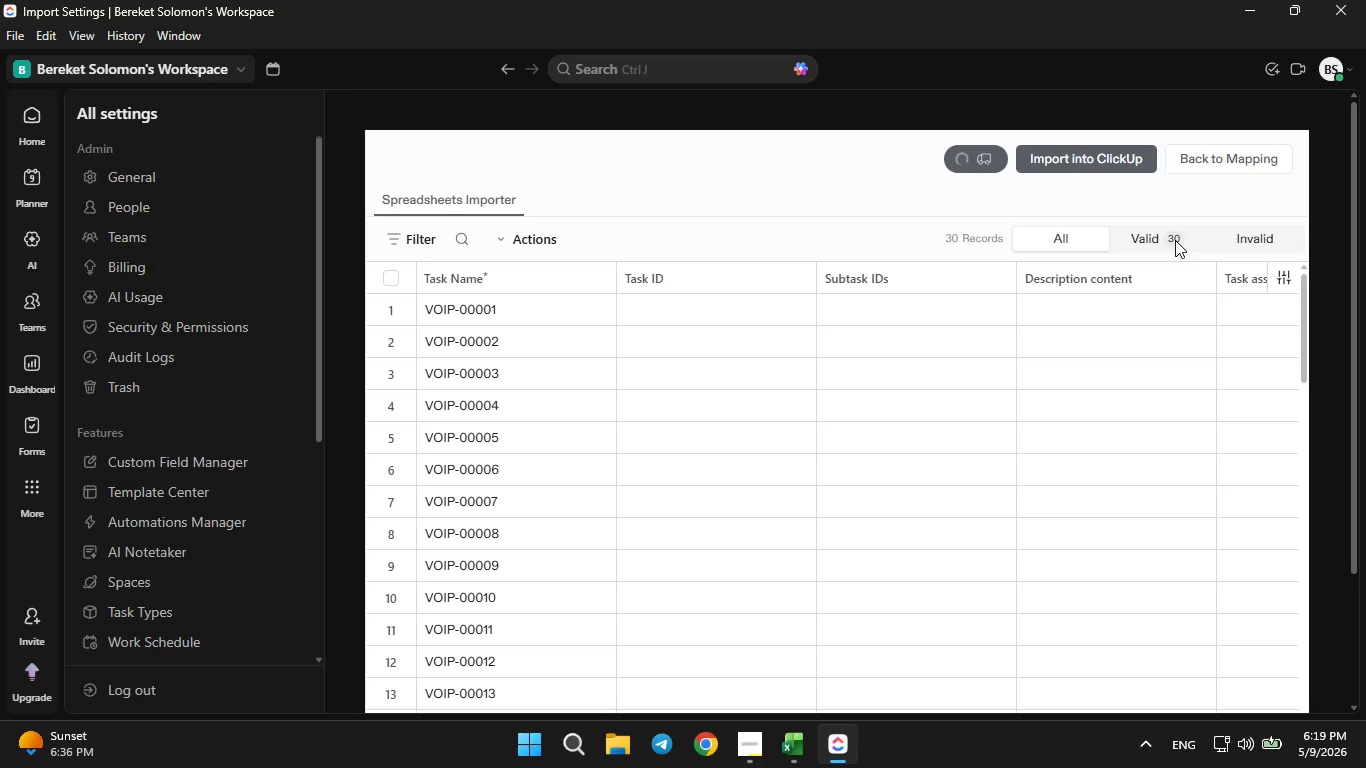 
left_click([497, 435])
 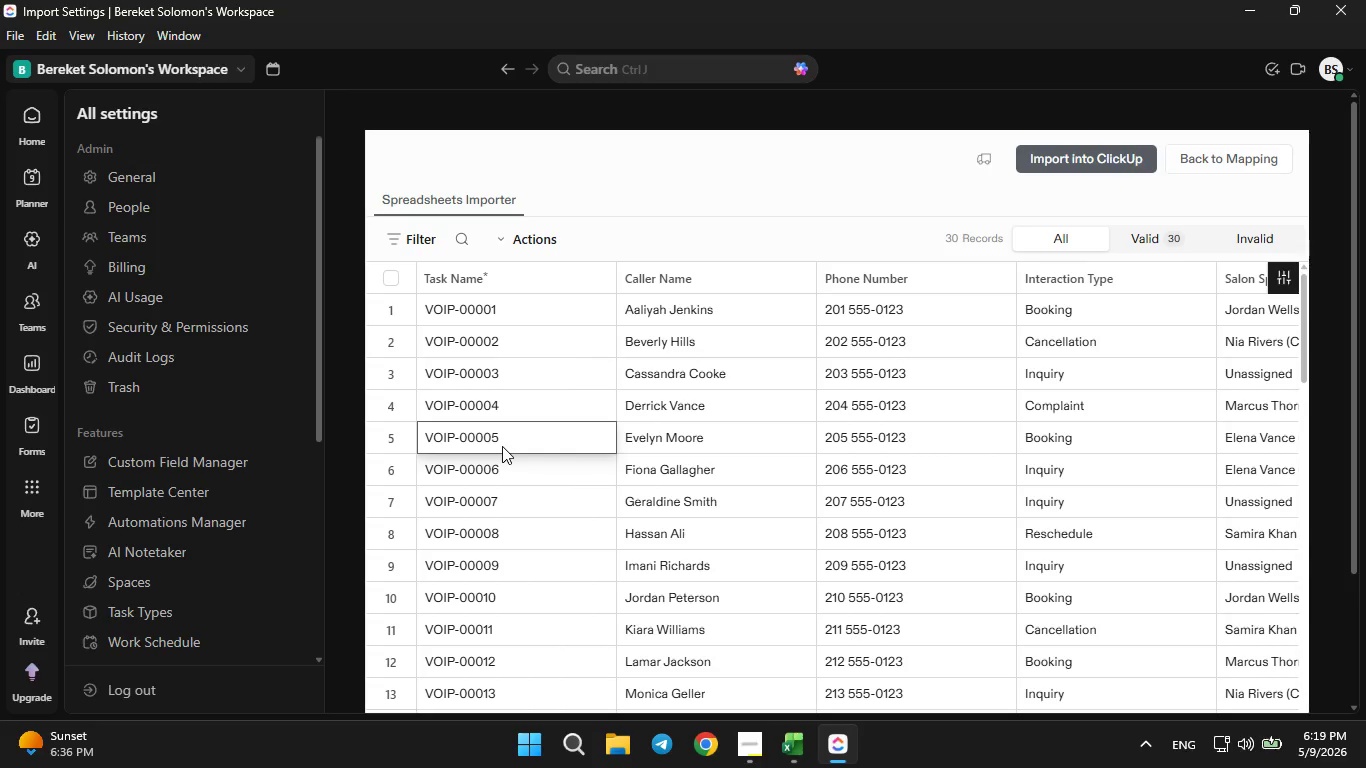 
key(ArrowRight)
 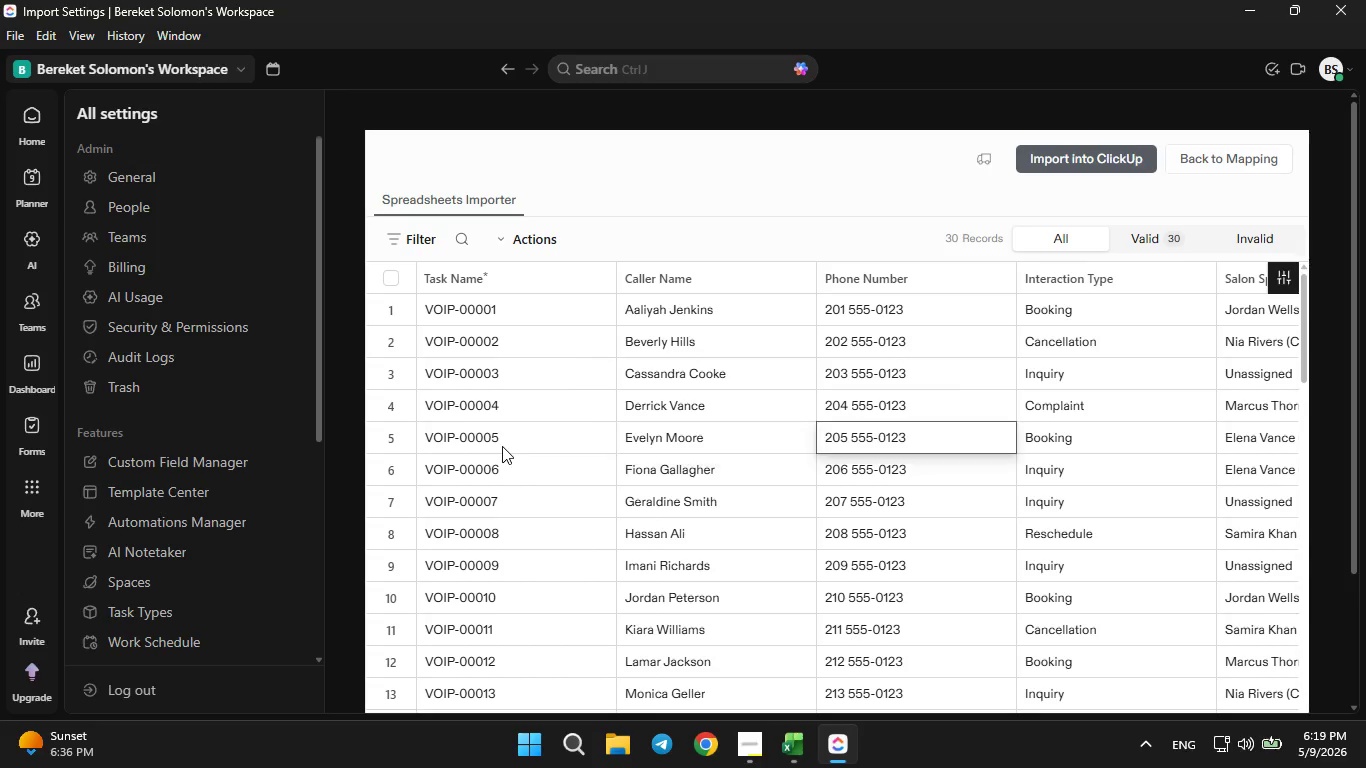 
key(ArrowRight)
 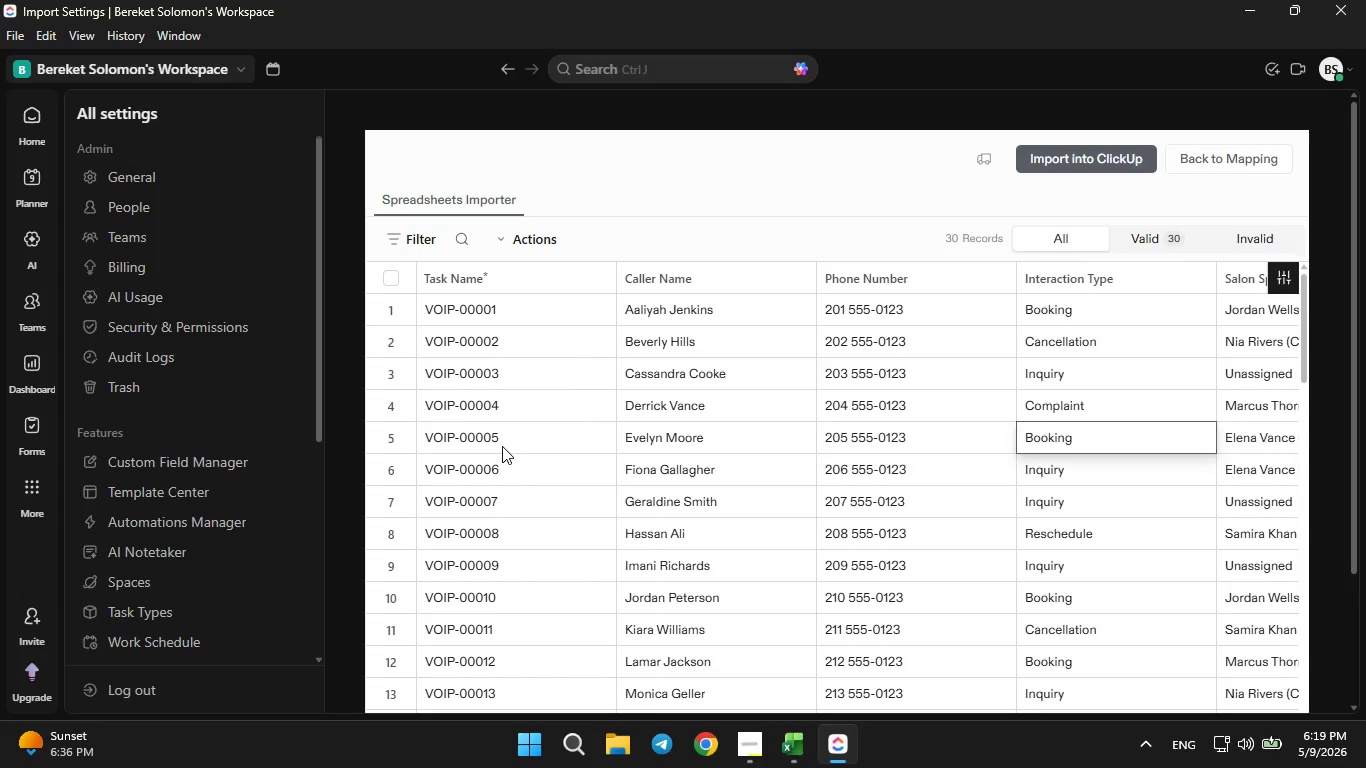 
key(ArrowRight)
 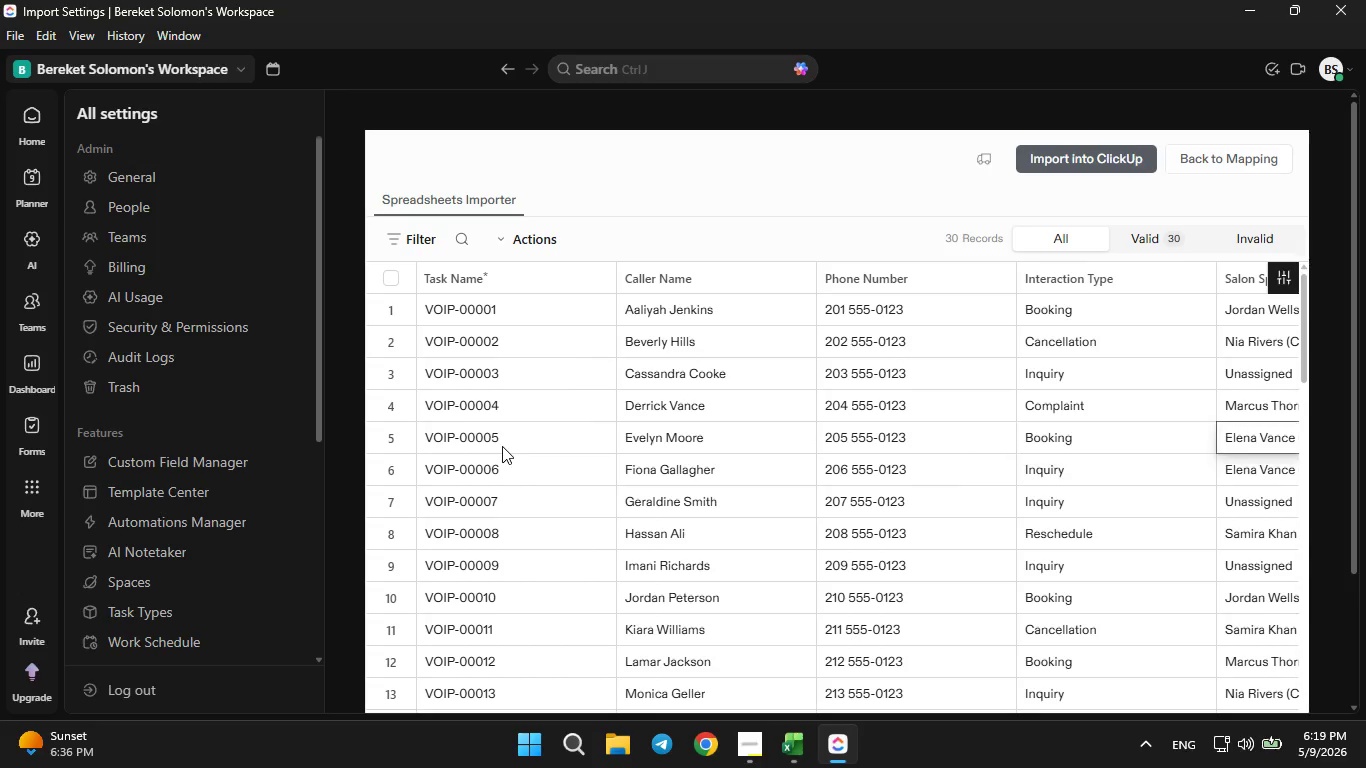 
key(ArrowRight)
 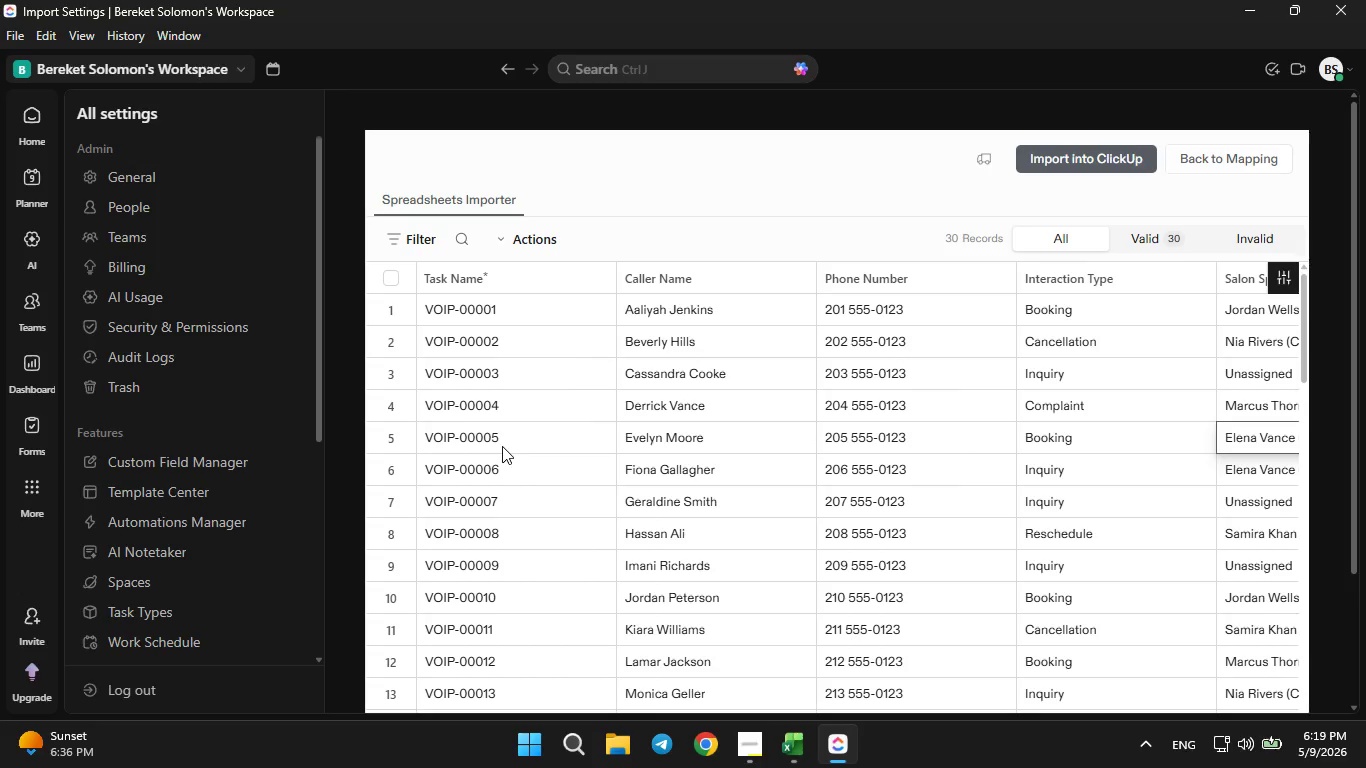 
key(ArrowRight)
 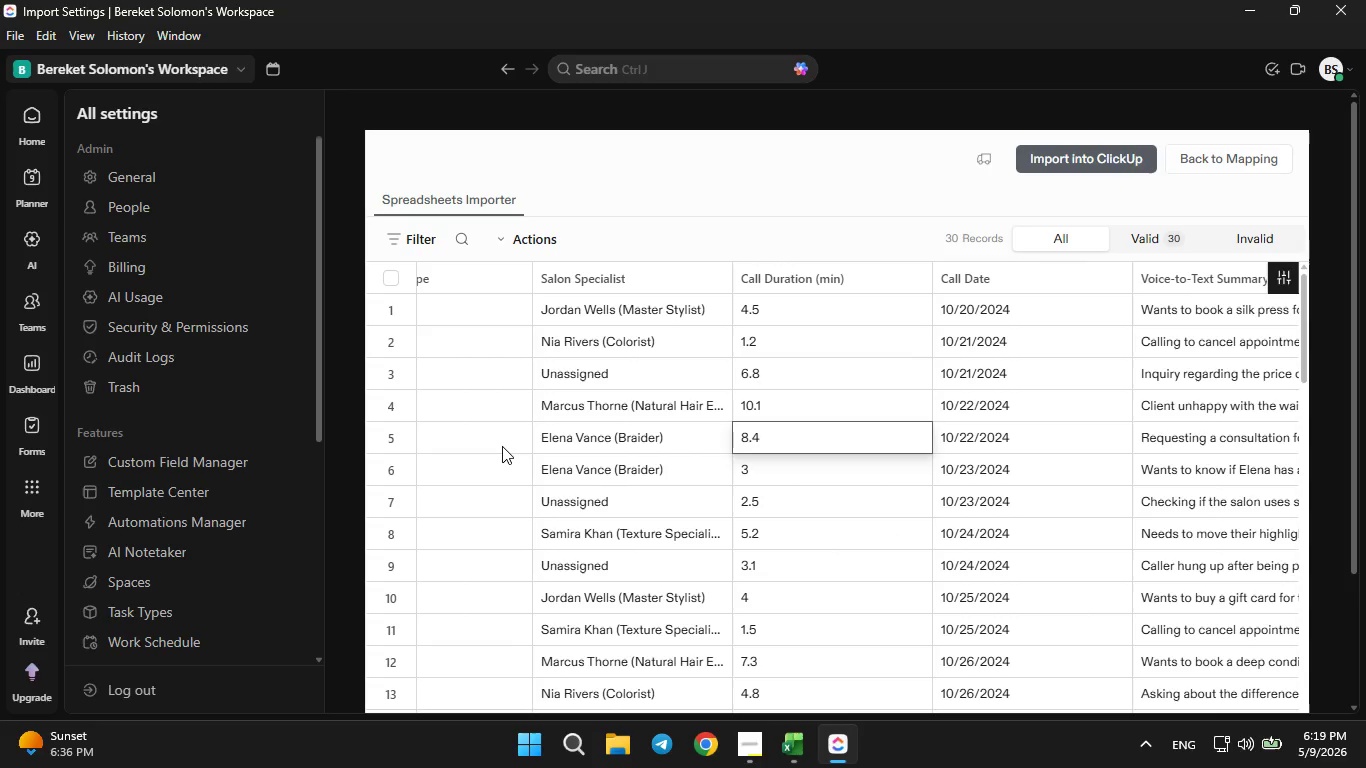 
key(ArrowRight)
 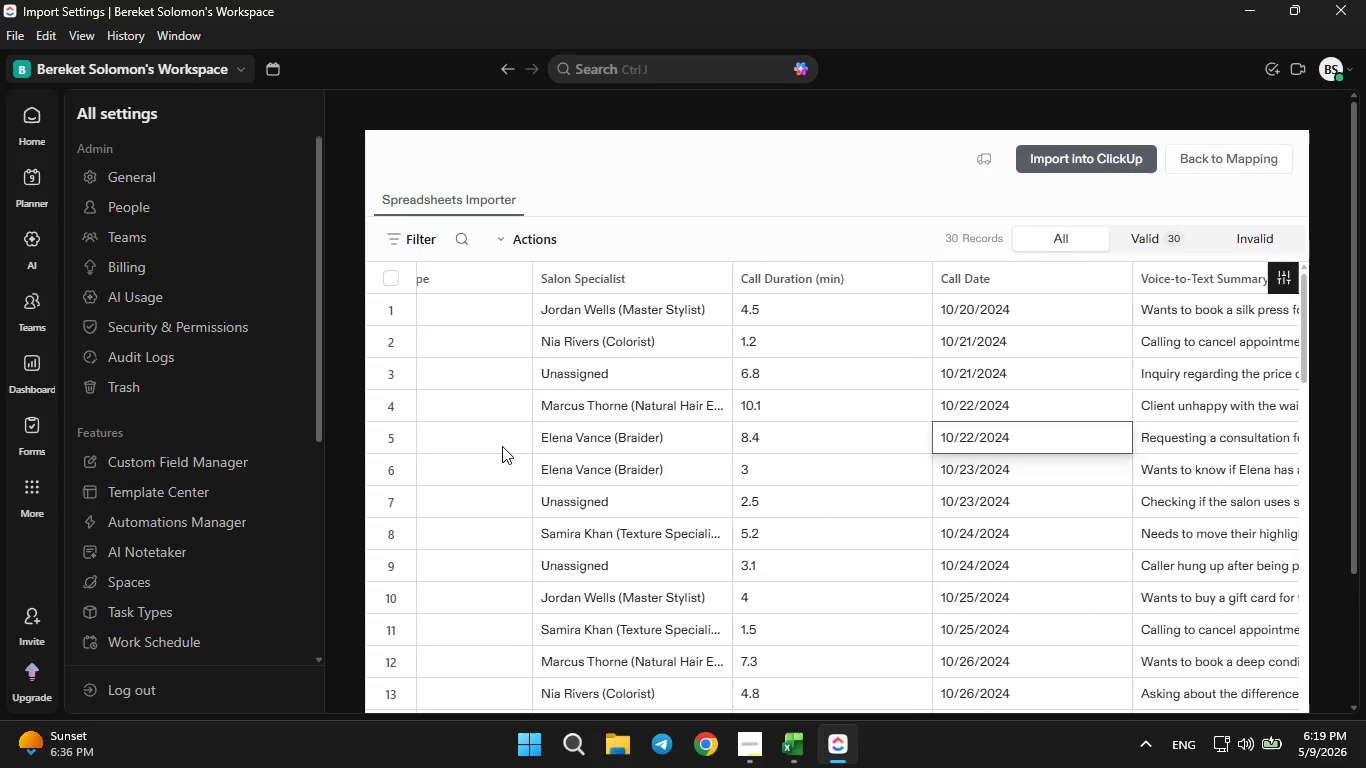 
key(ArrowRight)
 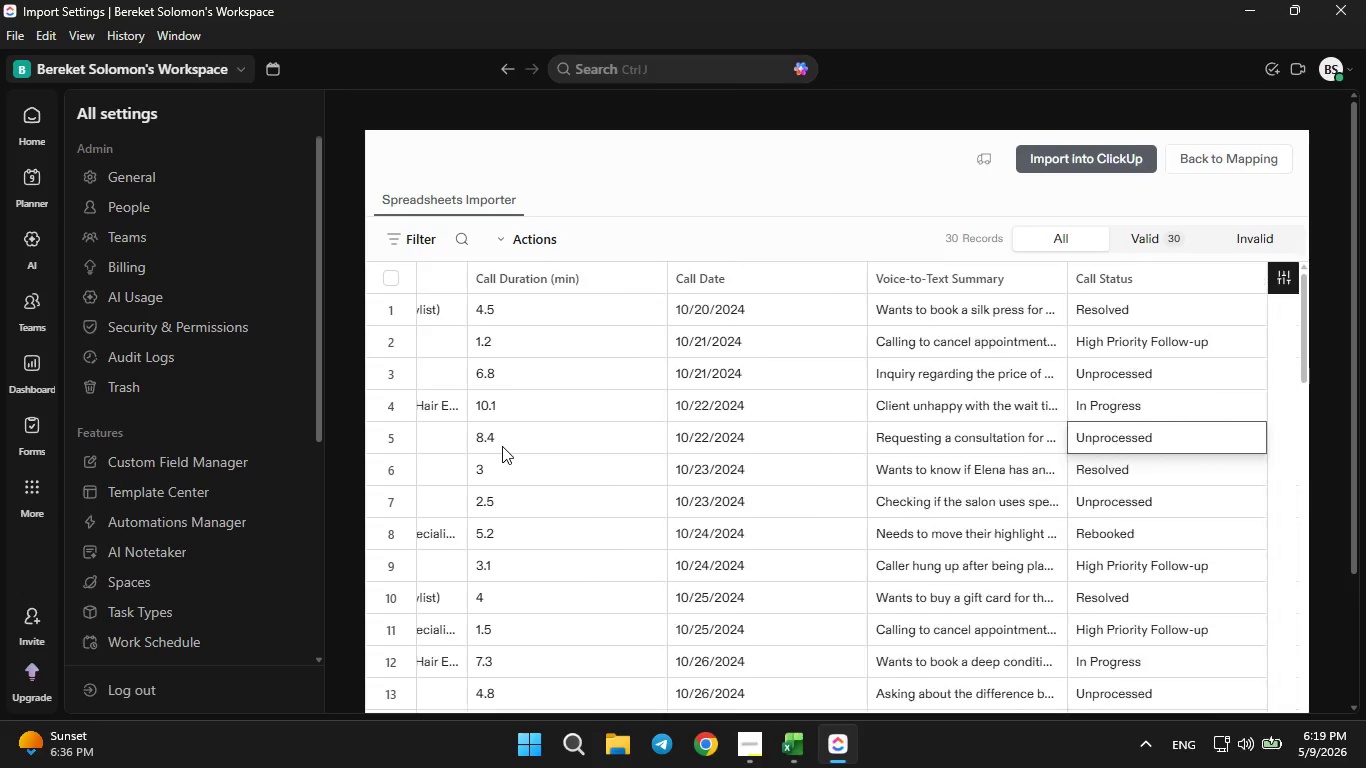 
key(ArrowRight)
 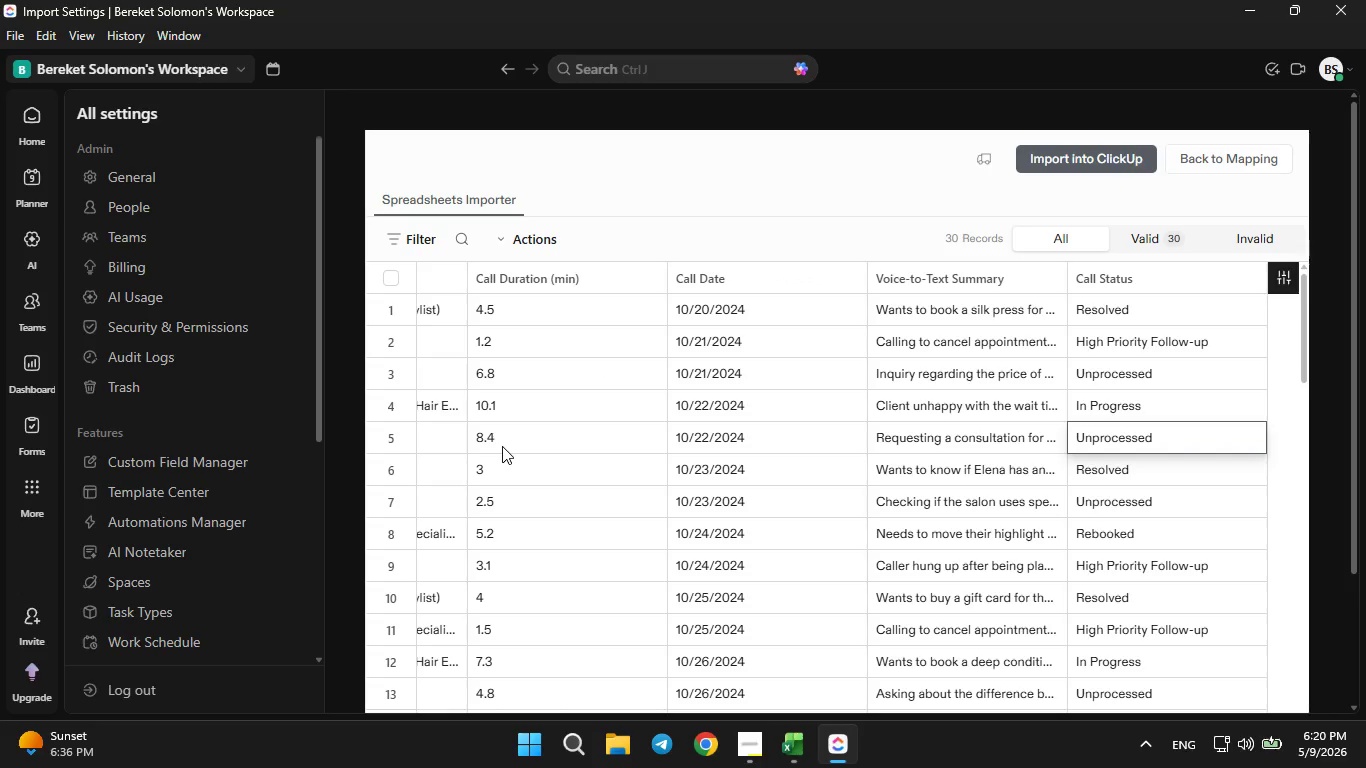 
key(ArrowRight)
 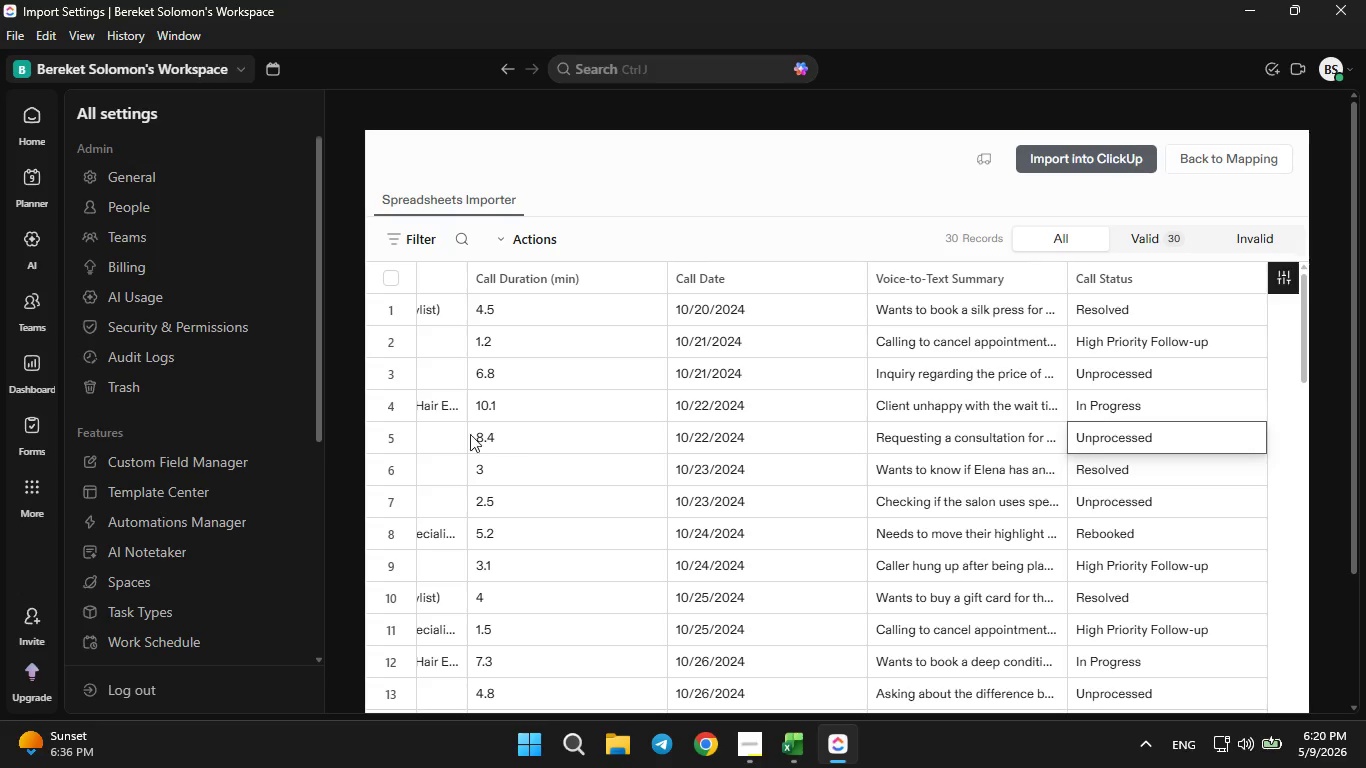 
scroll: coordinate [700, 405], scroll_direction: down, amount: 3.0
 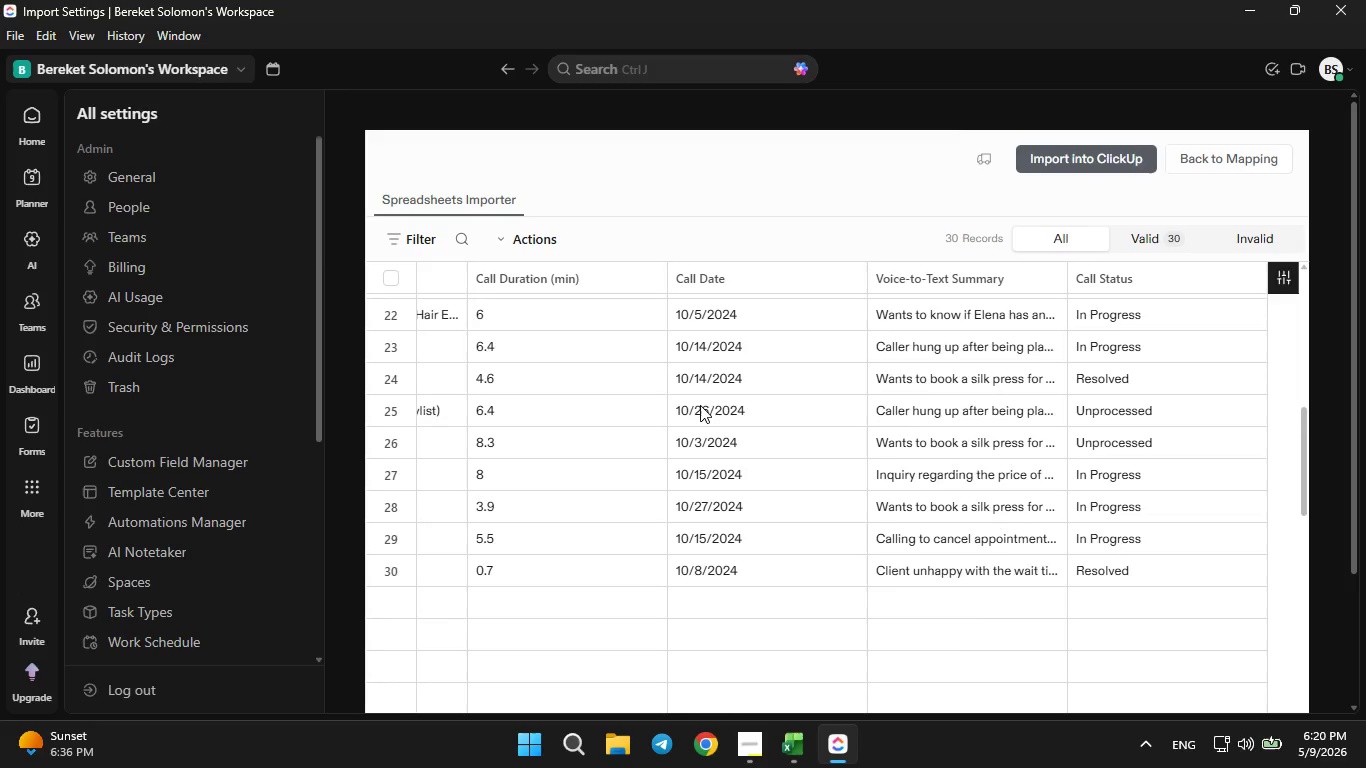 
scroll: coordinate [700, 405], scroll_direction: up, amount: 9.0
 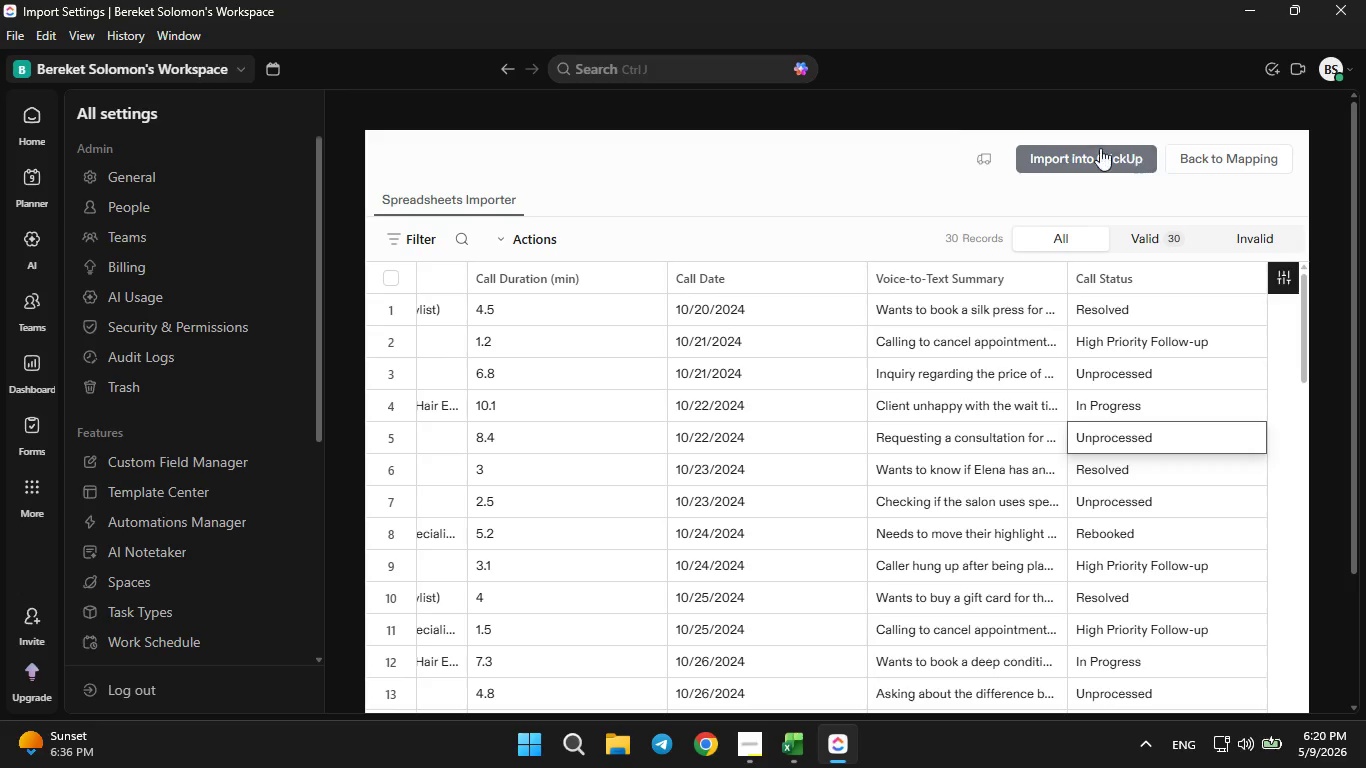 
left_click([1097, 146])
 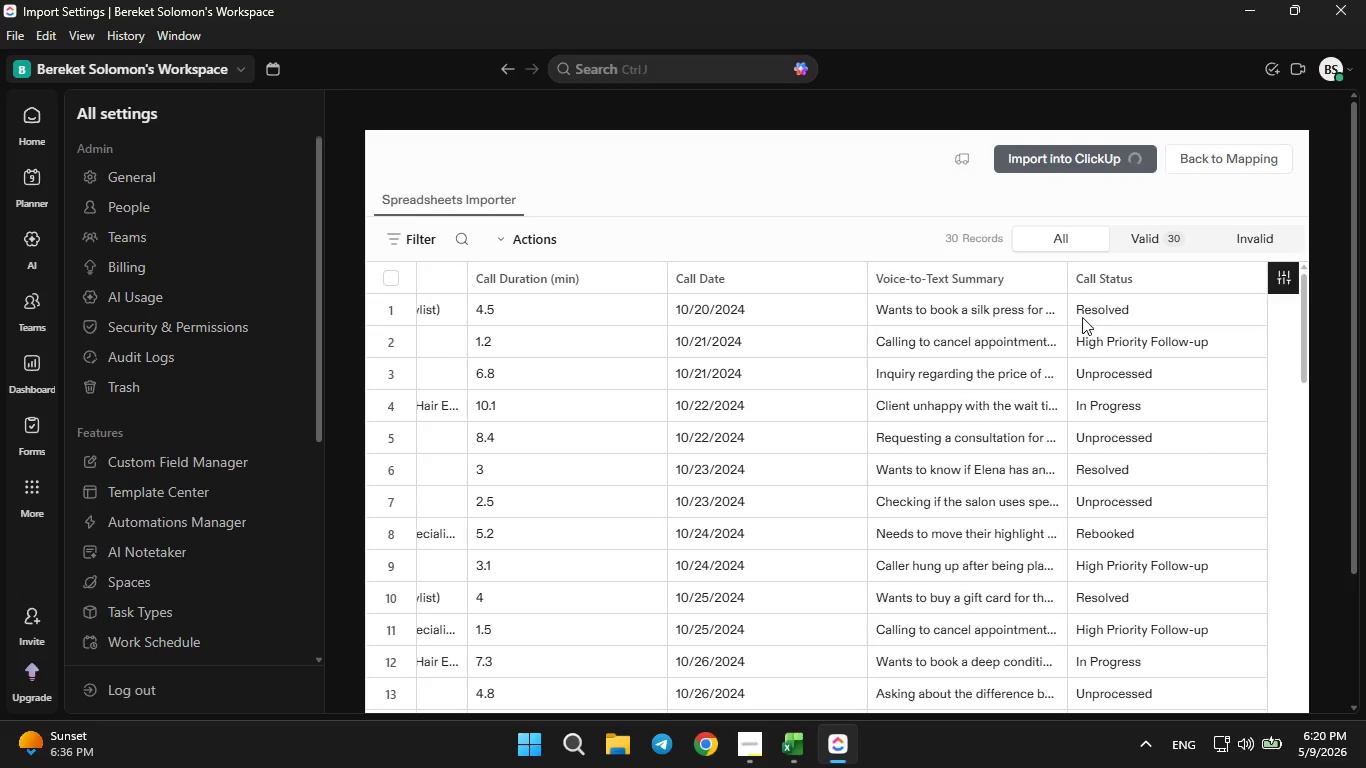 
mouse_move([1027, 334])
 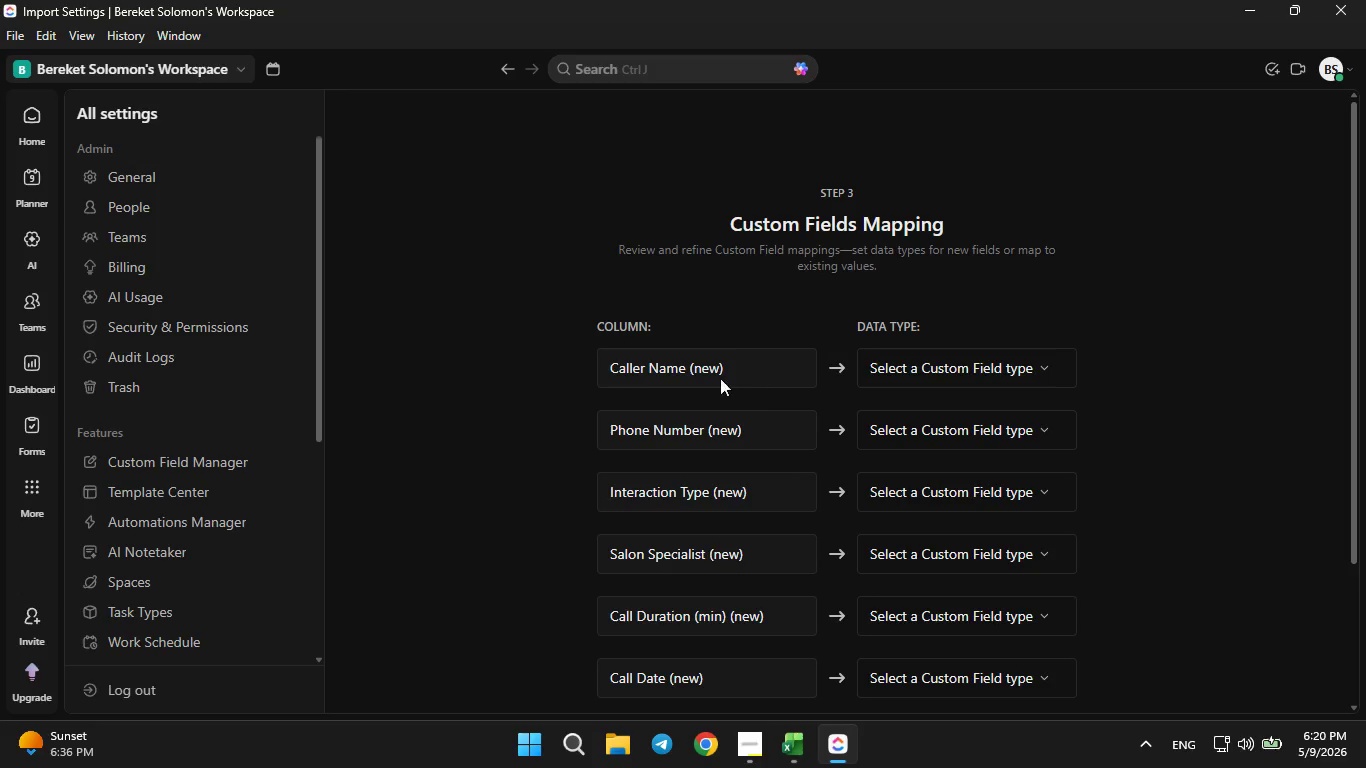 
left_click([952, 362])
 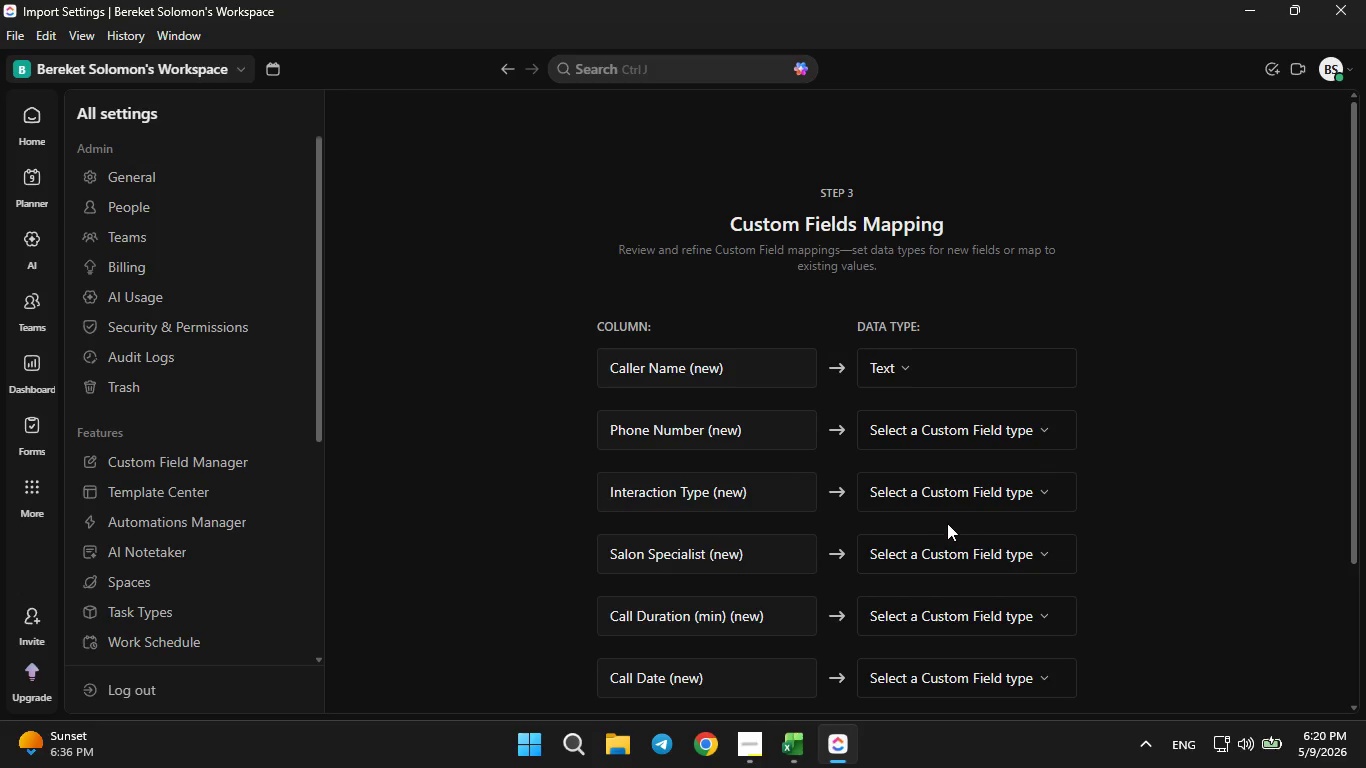 
left_click([907, 436])
 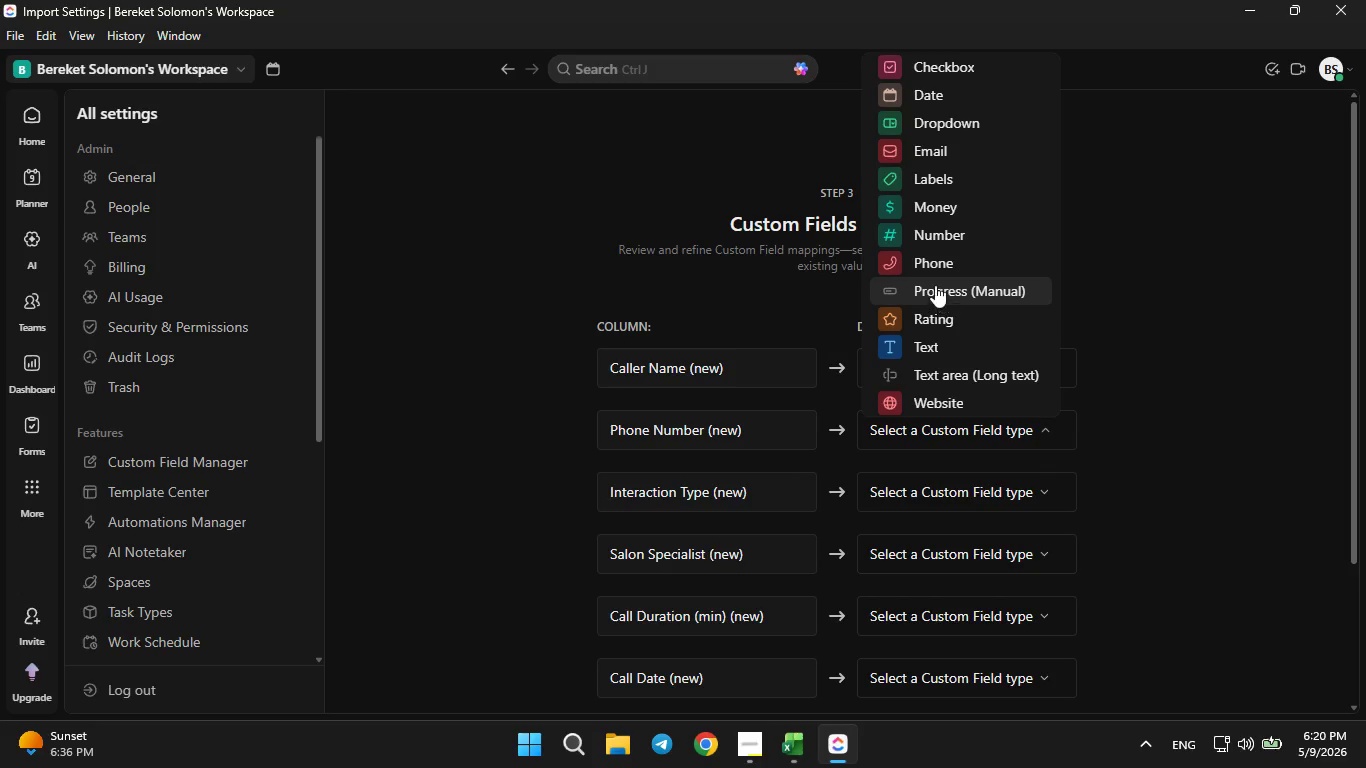 
left_click([927, 255])
 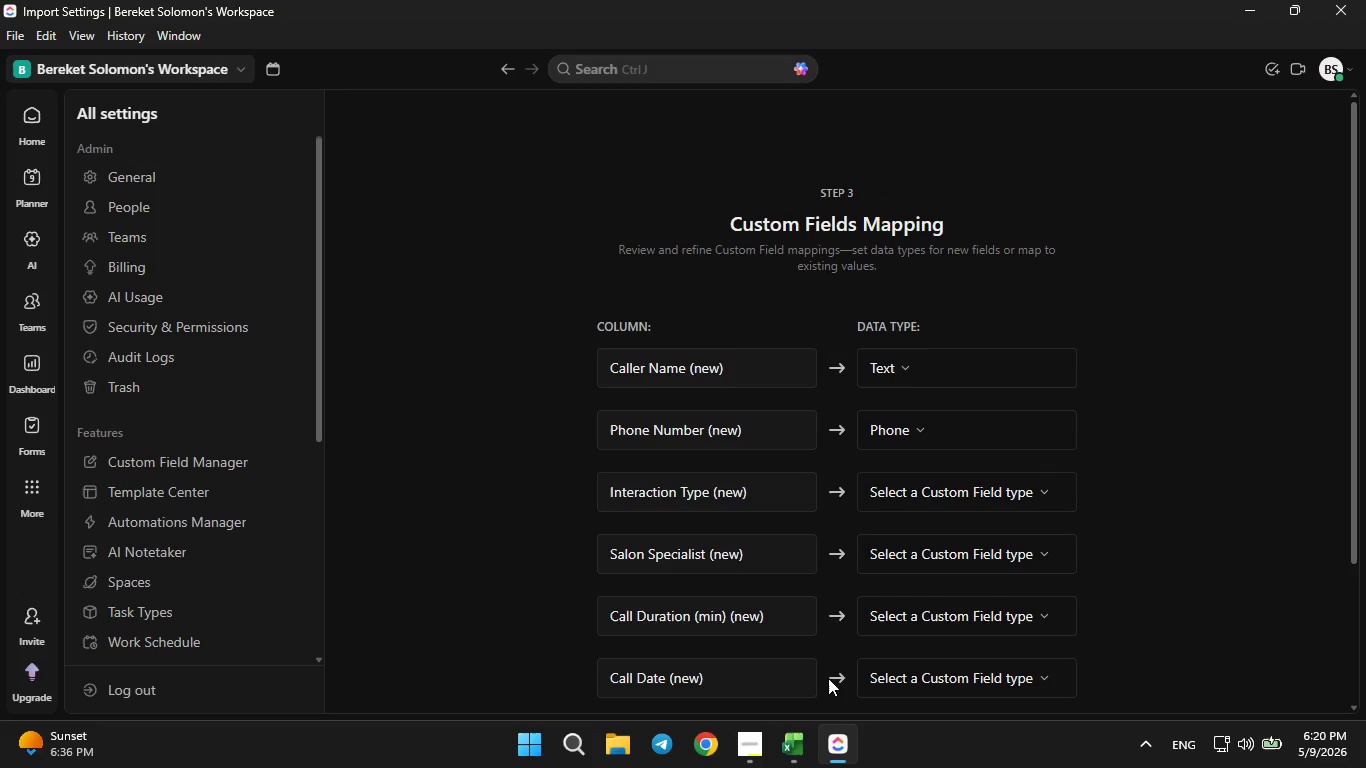 
left_click([788, 760])
 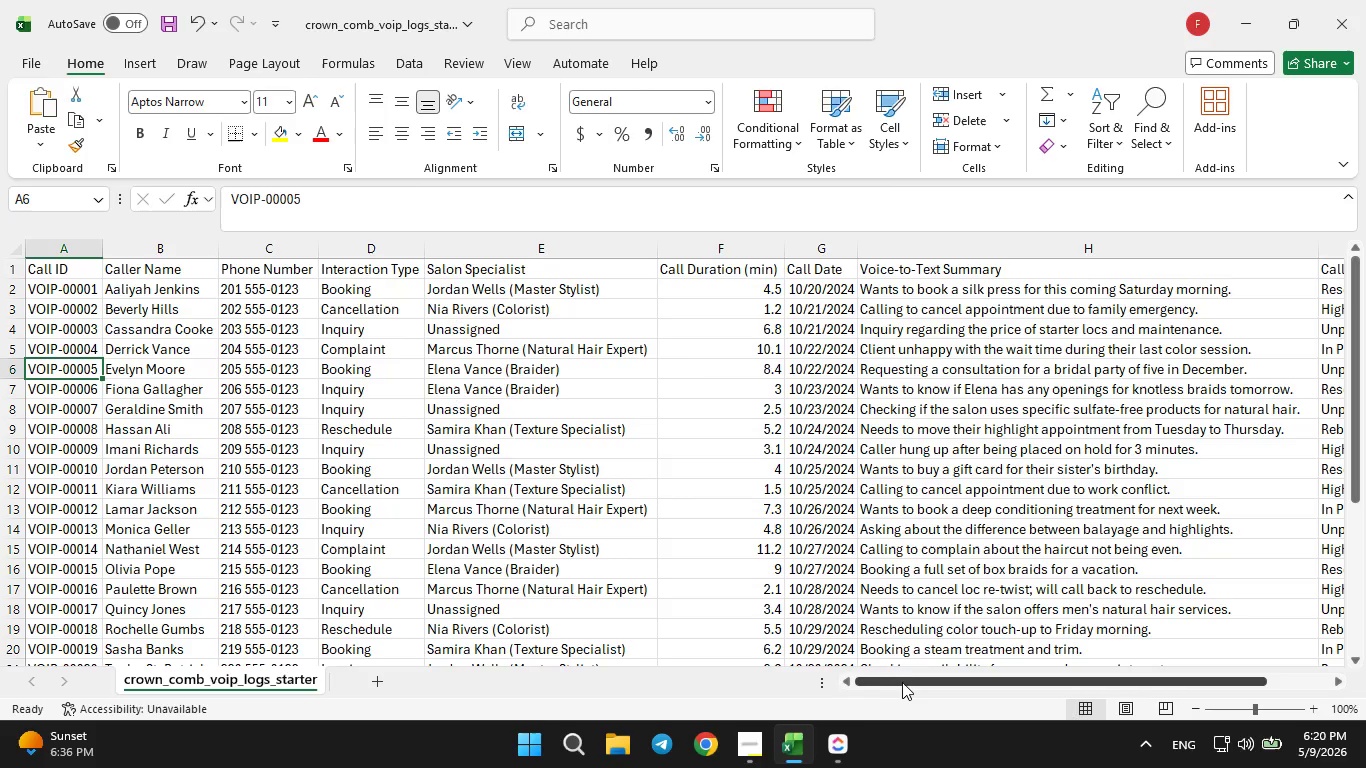 
left_click_drag(start_coordinate=[904, 682], to_coordinate=[744, 725])
 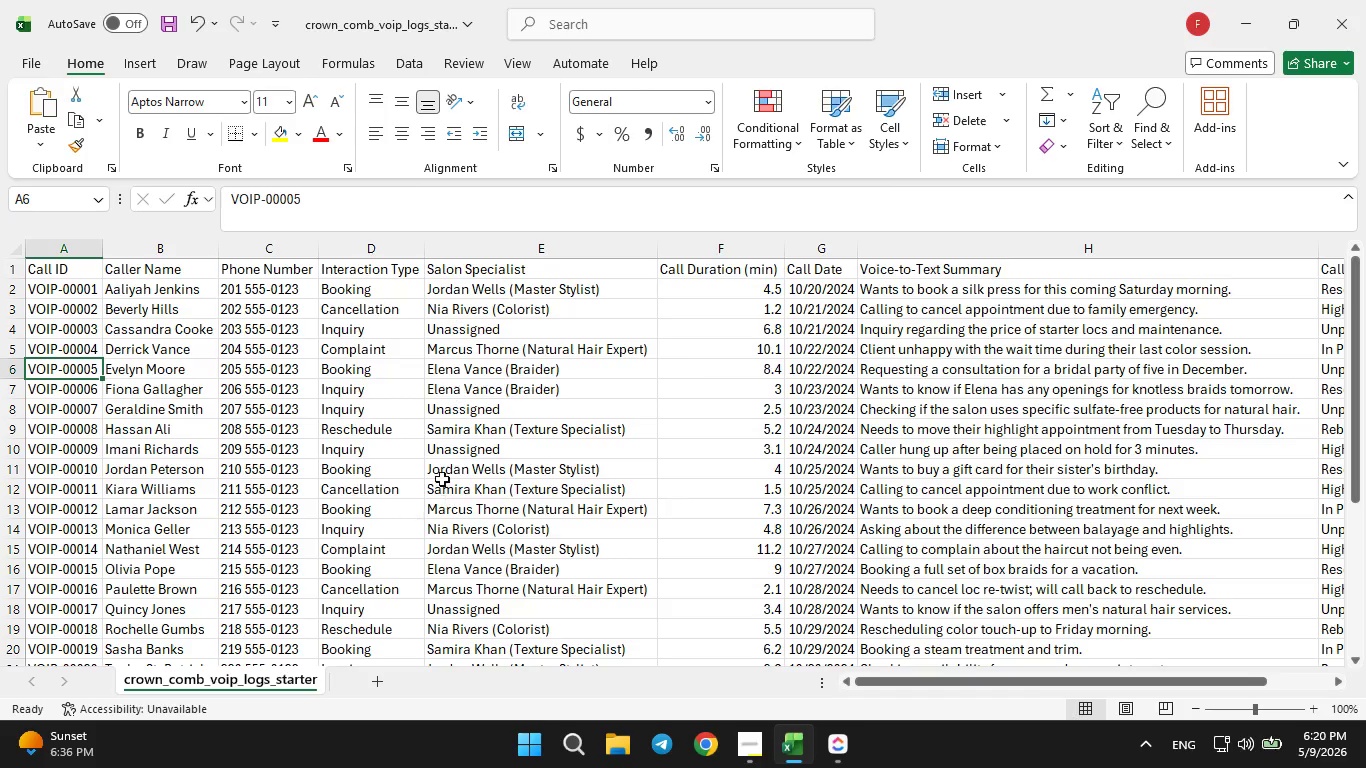 
wait(5.75)
 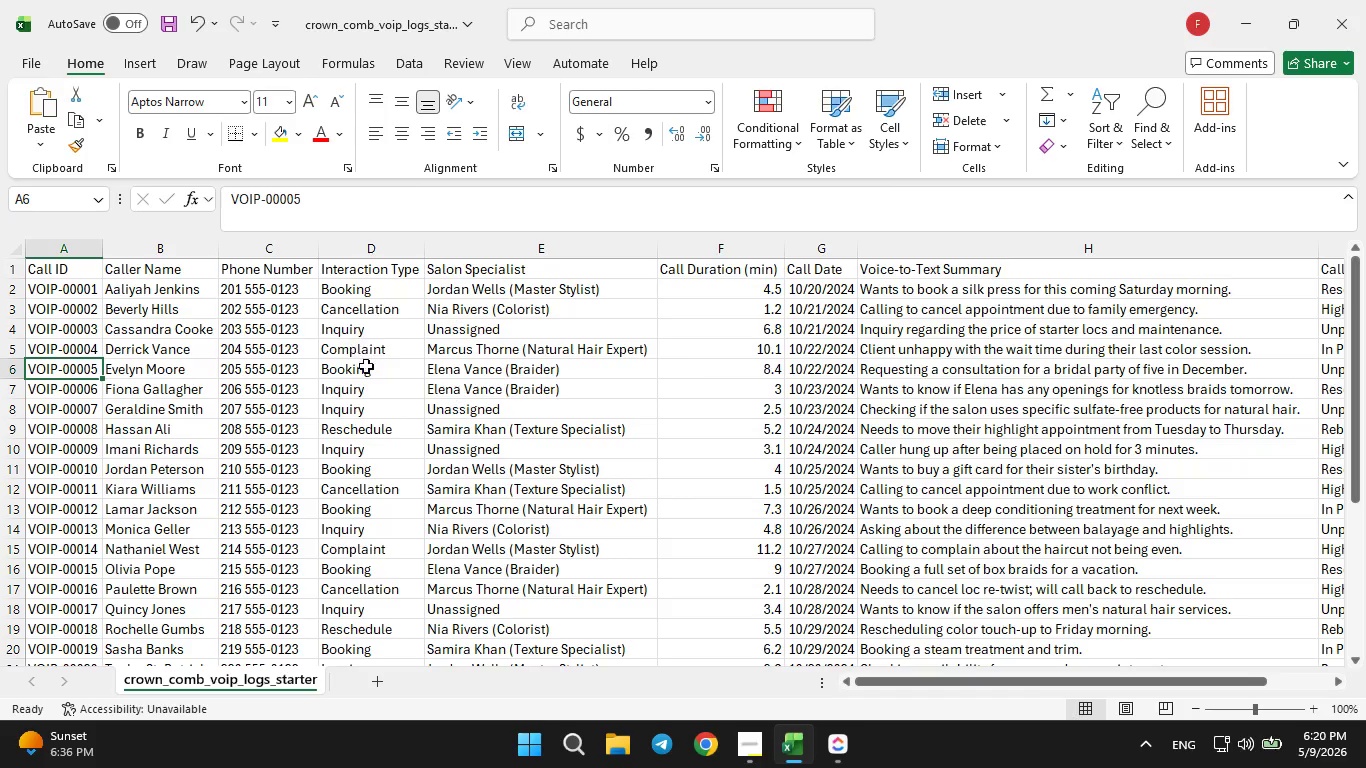 
left_click([833, 767])
 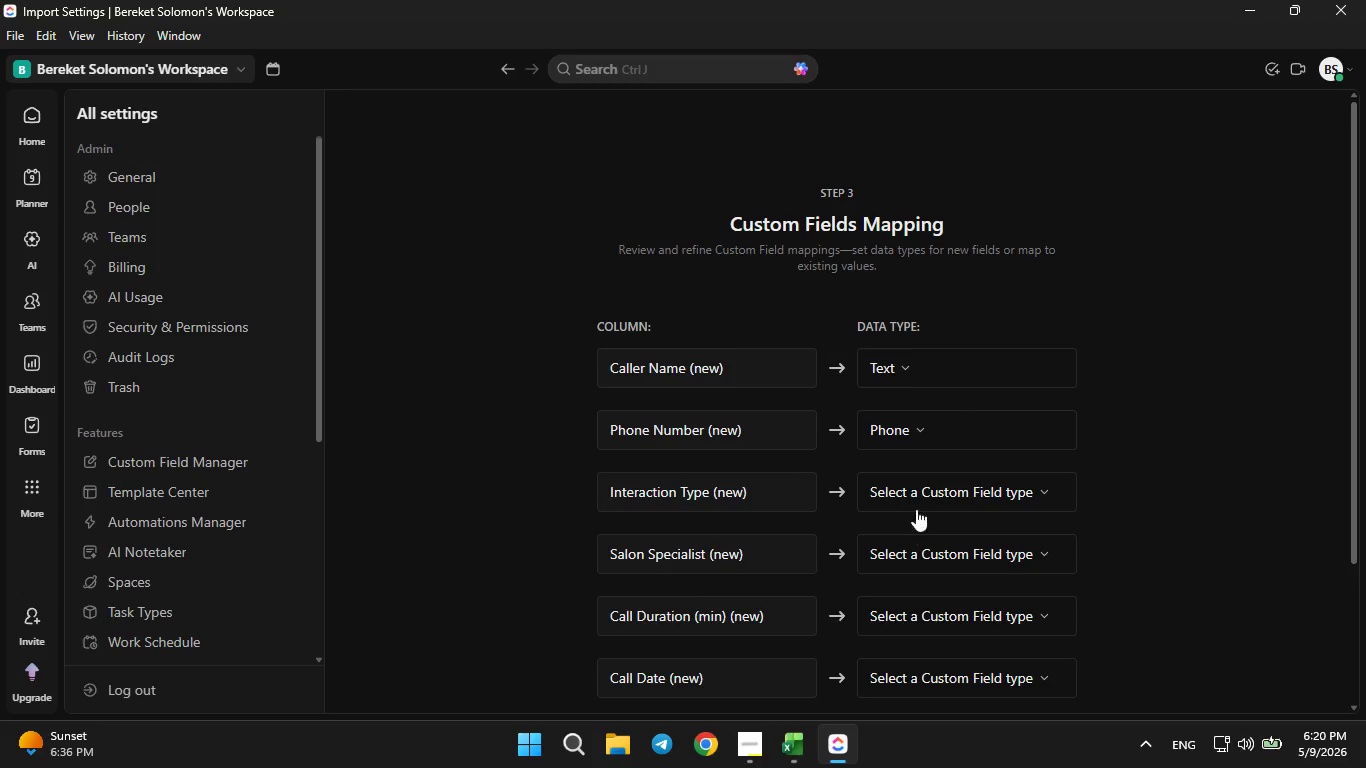 
left_click([927, 487])
 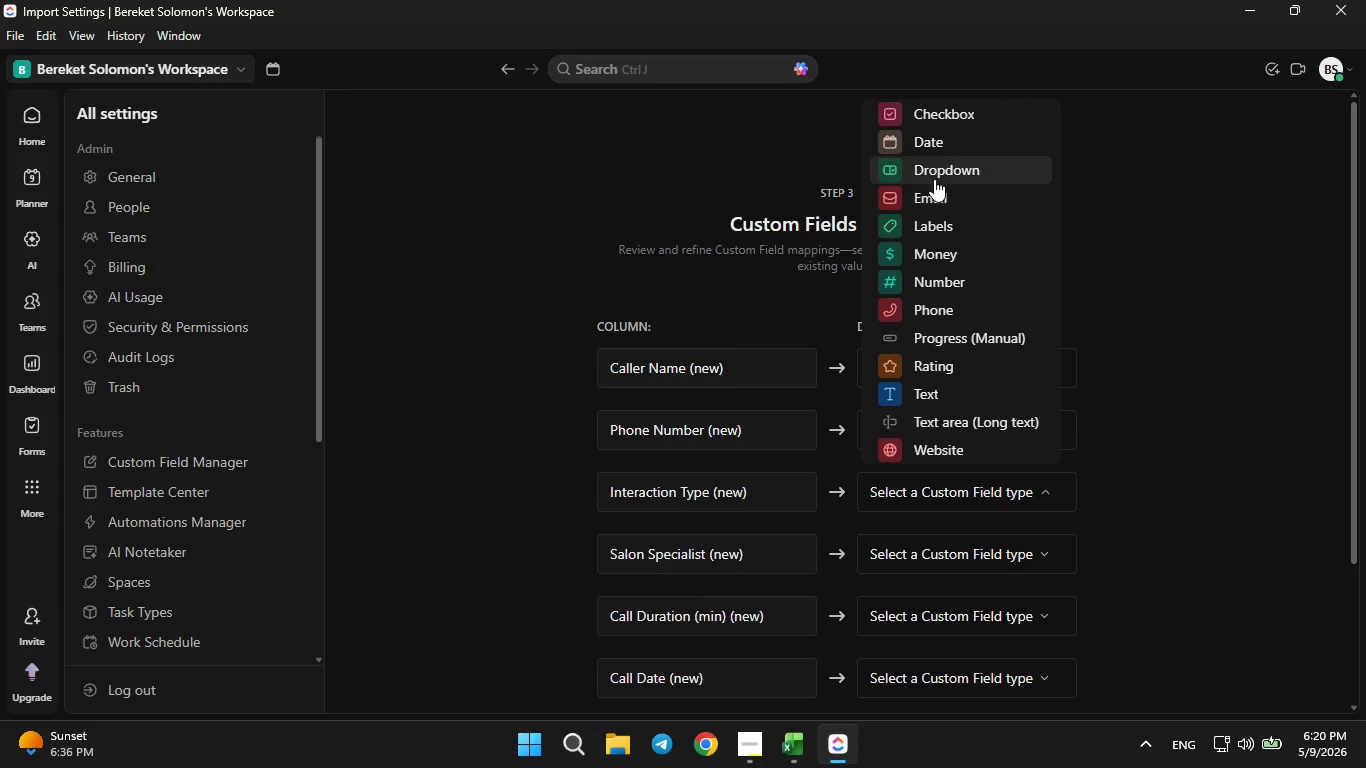 
left_click([934, 171])
 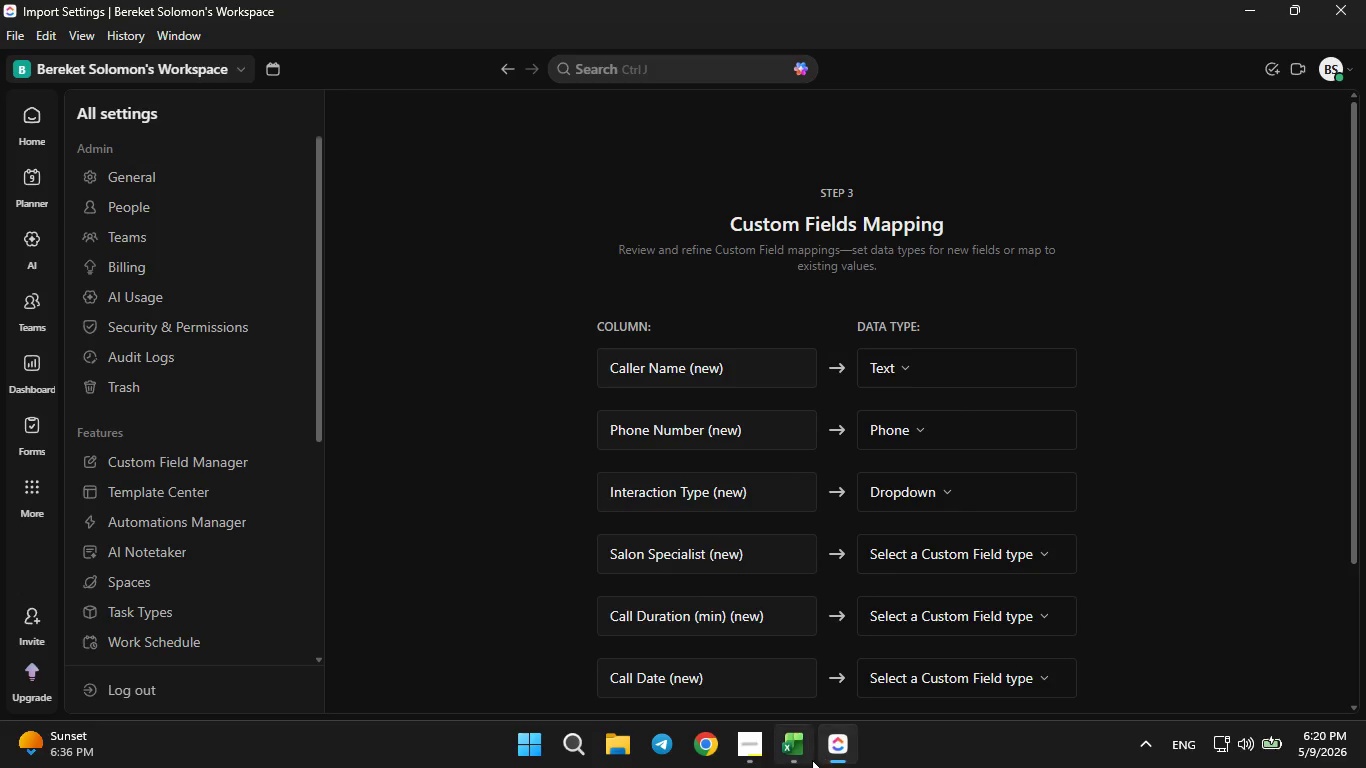 
left_click([810, 760])
 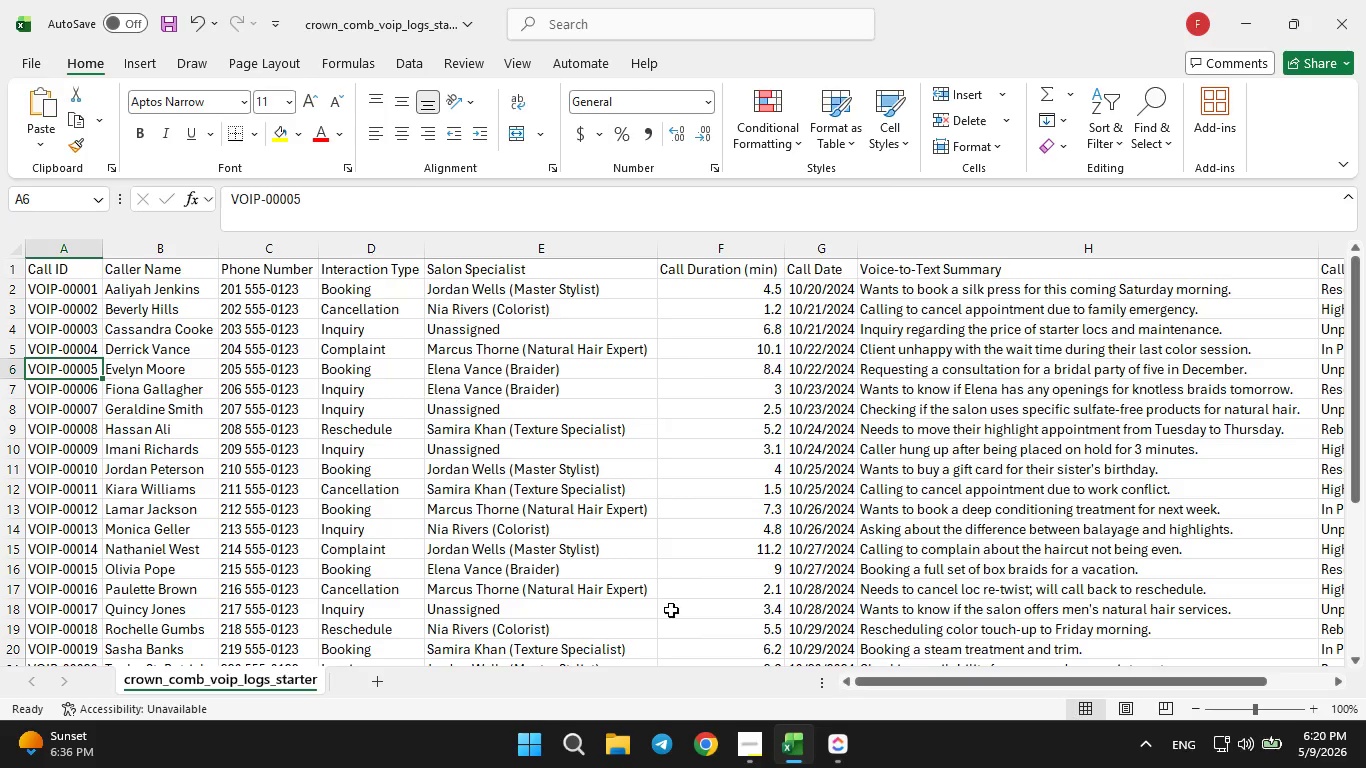 
left_click([832, 751])
 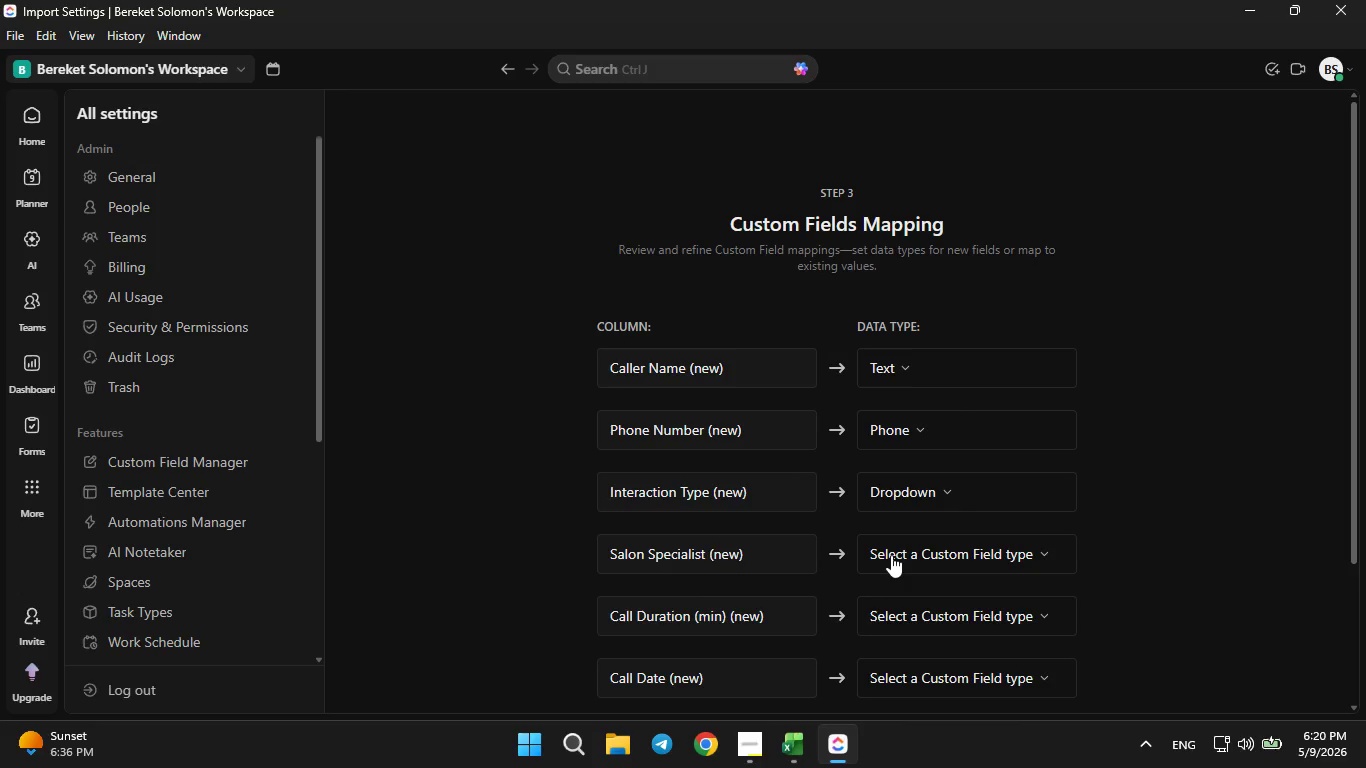 
left_click([891, 555])
 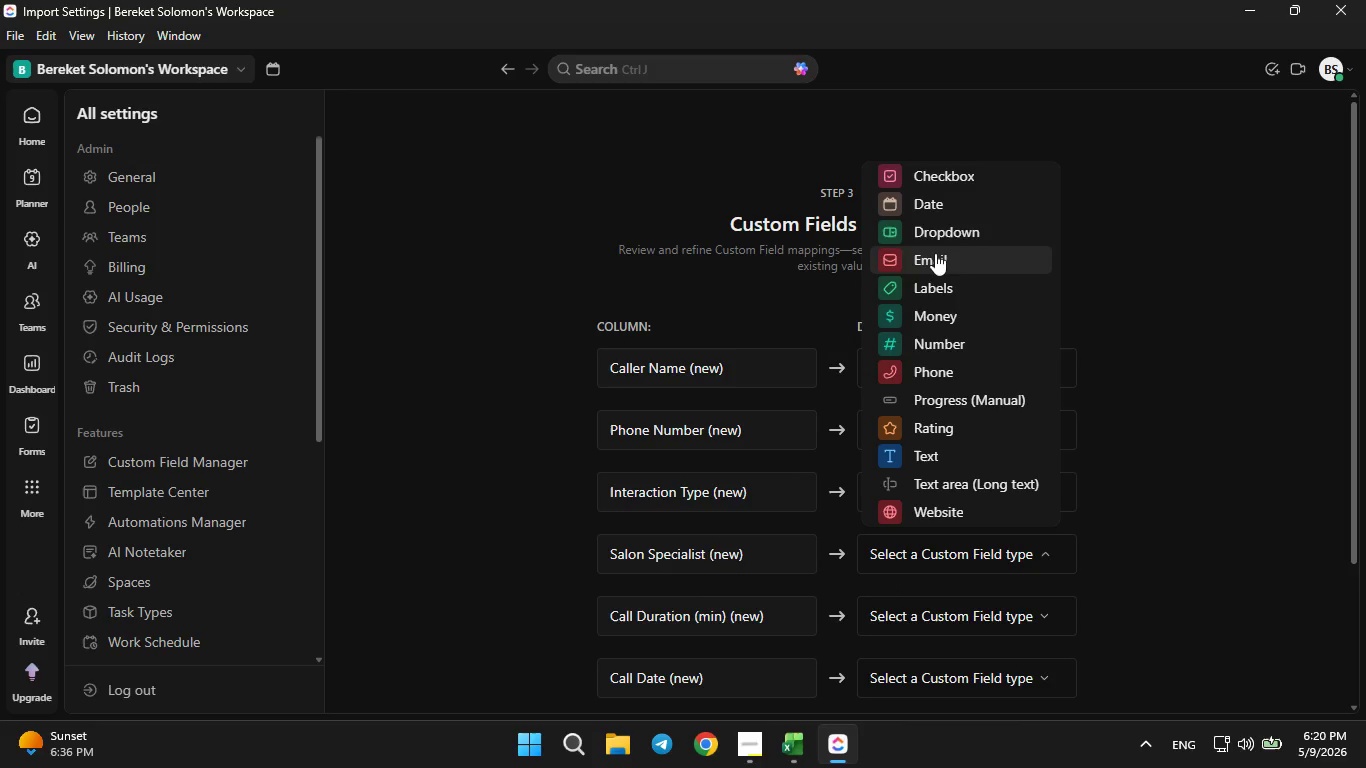 
left_click([930, 237])
 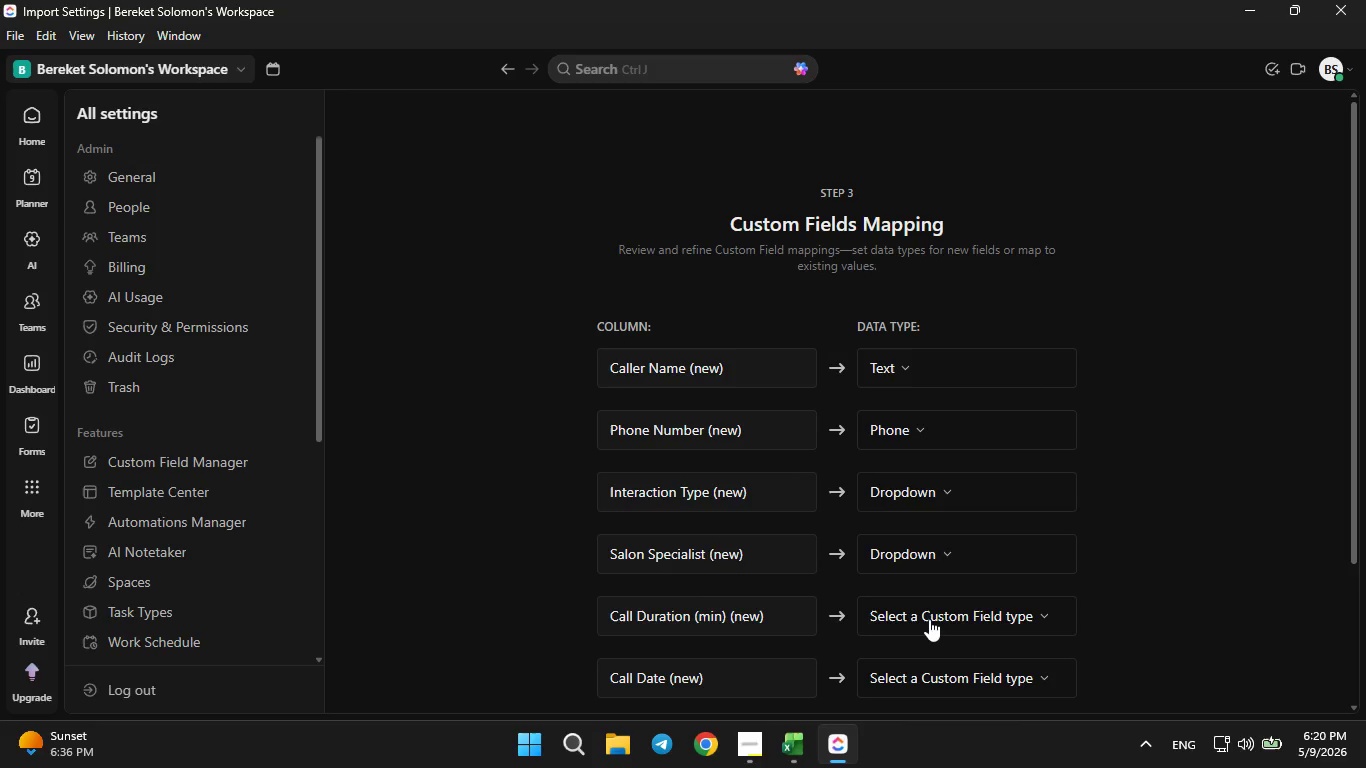 
left_click([929, 617])
 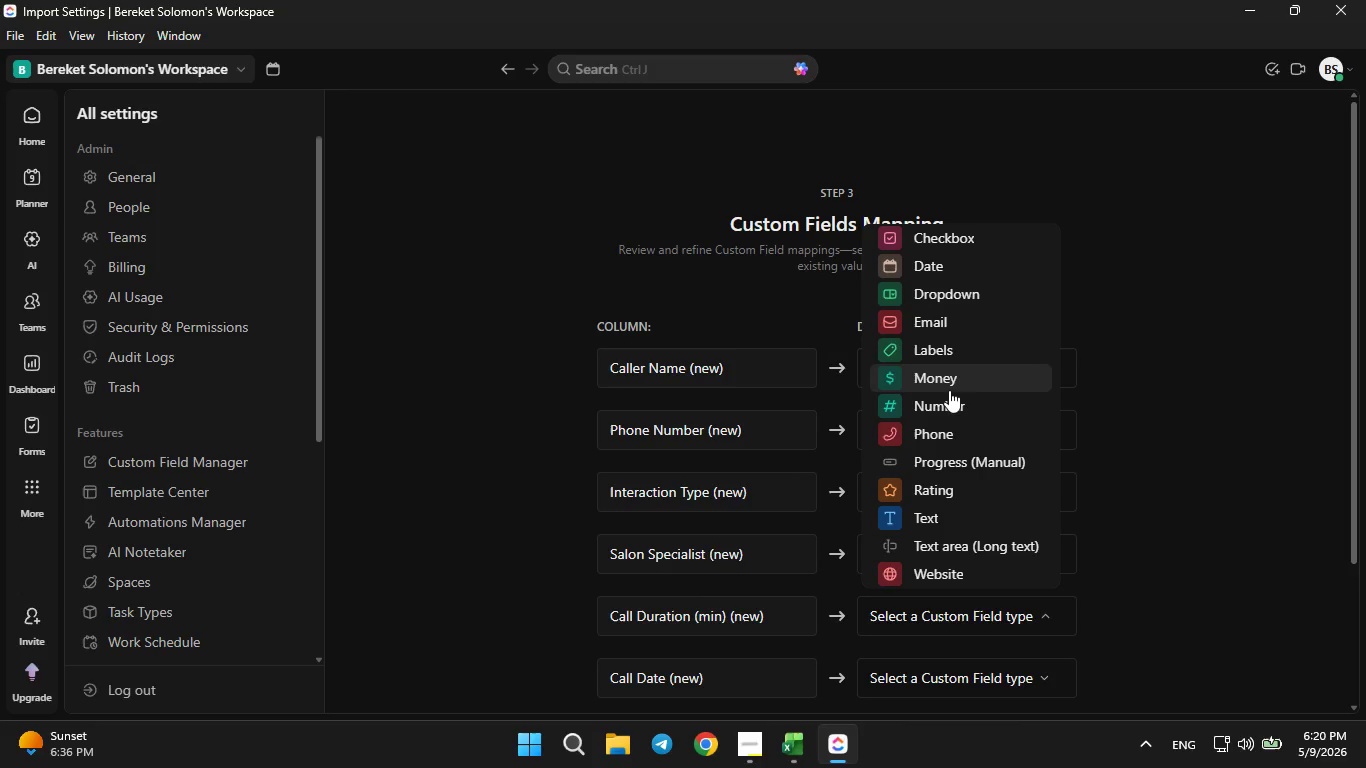 
left_click([949, 395])
 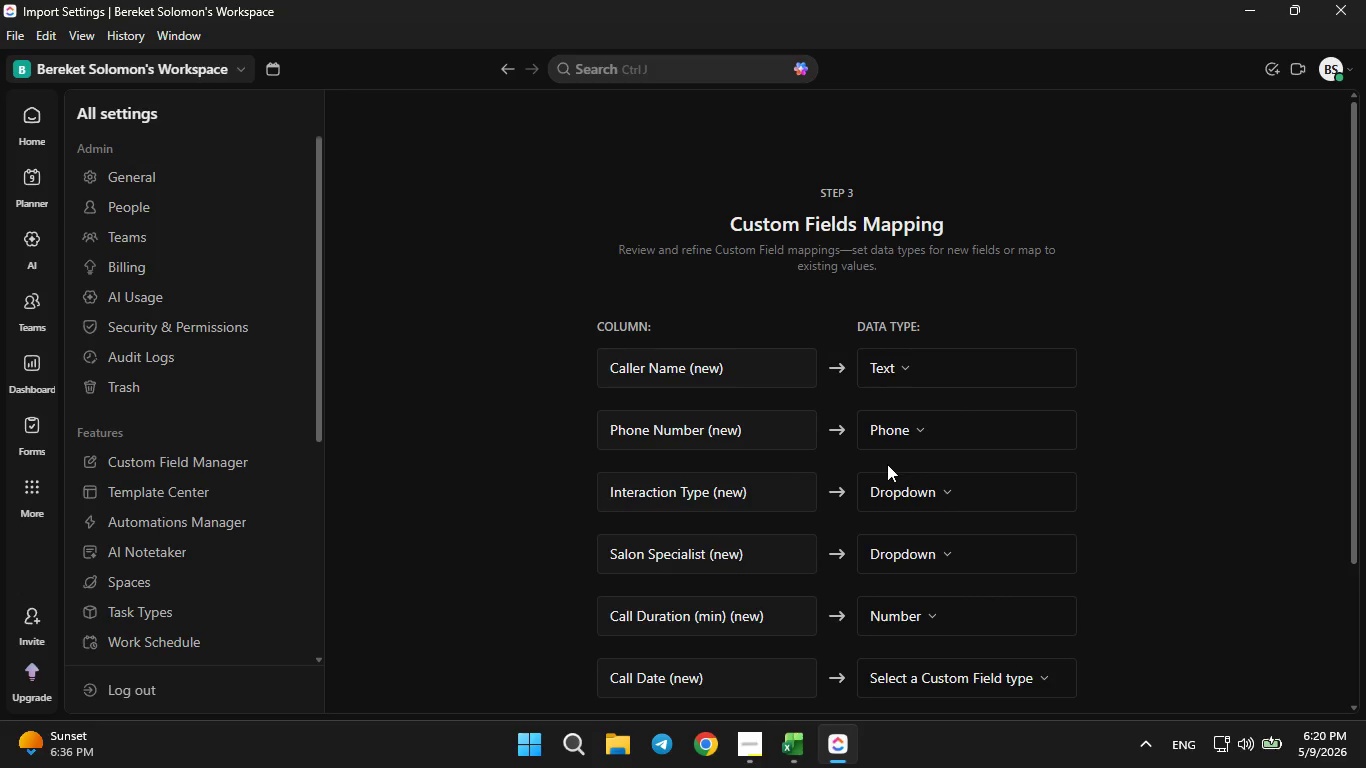 
scroll: coordinate [885, 469], scroll_direction: down, amount: 1.0
 